 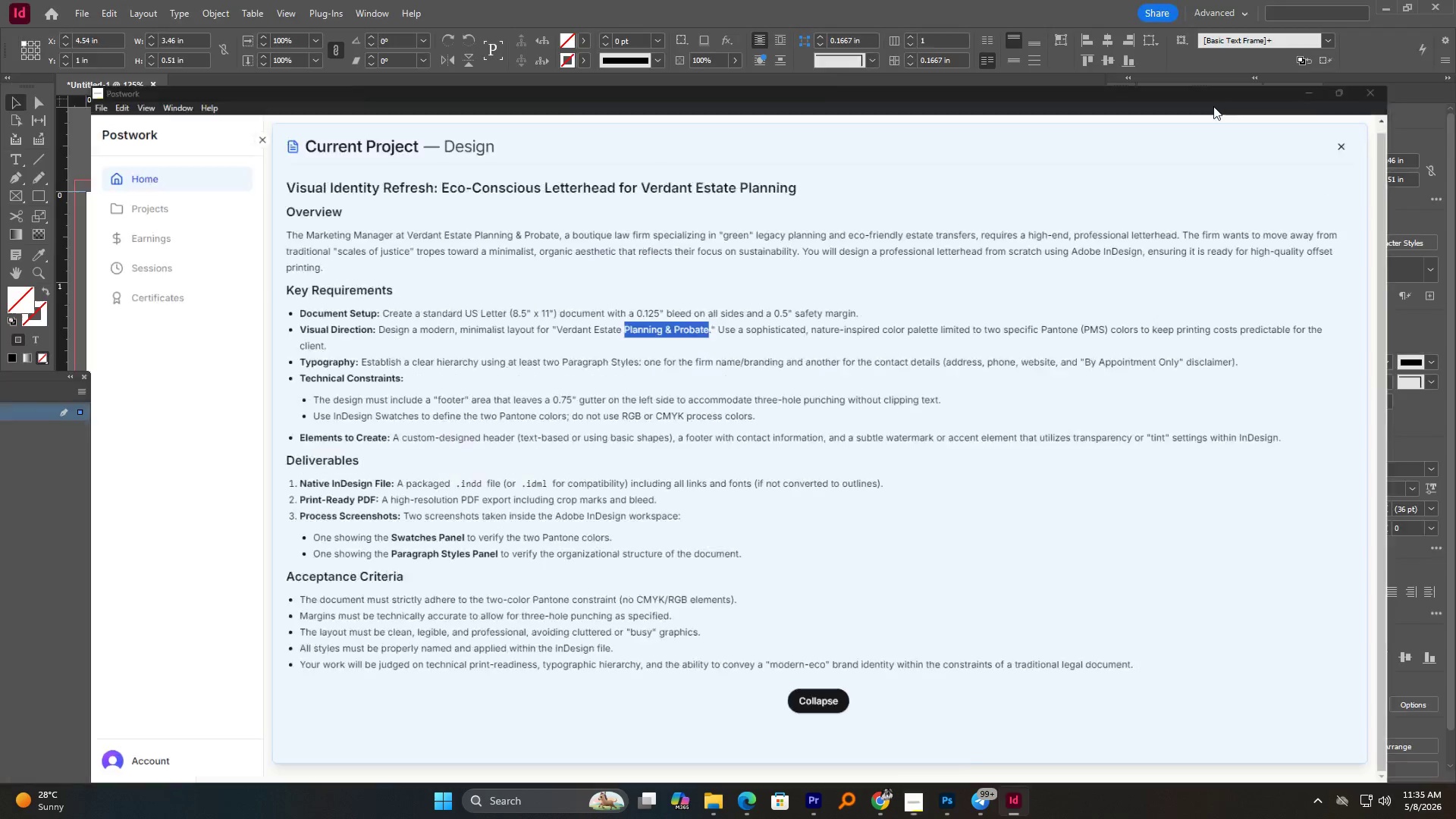 
double_click([680, 300])
 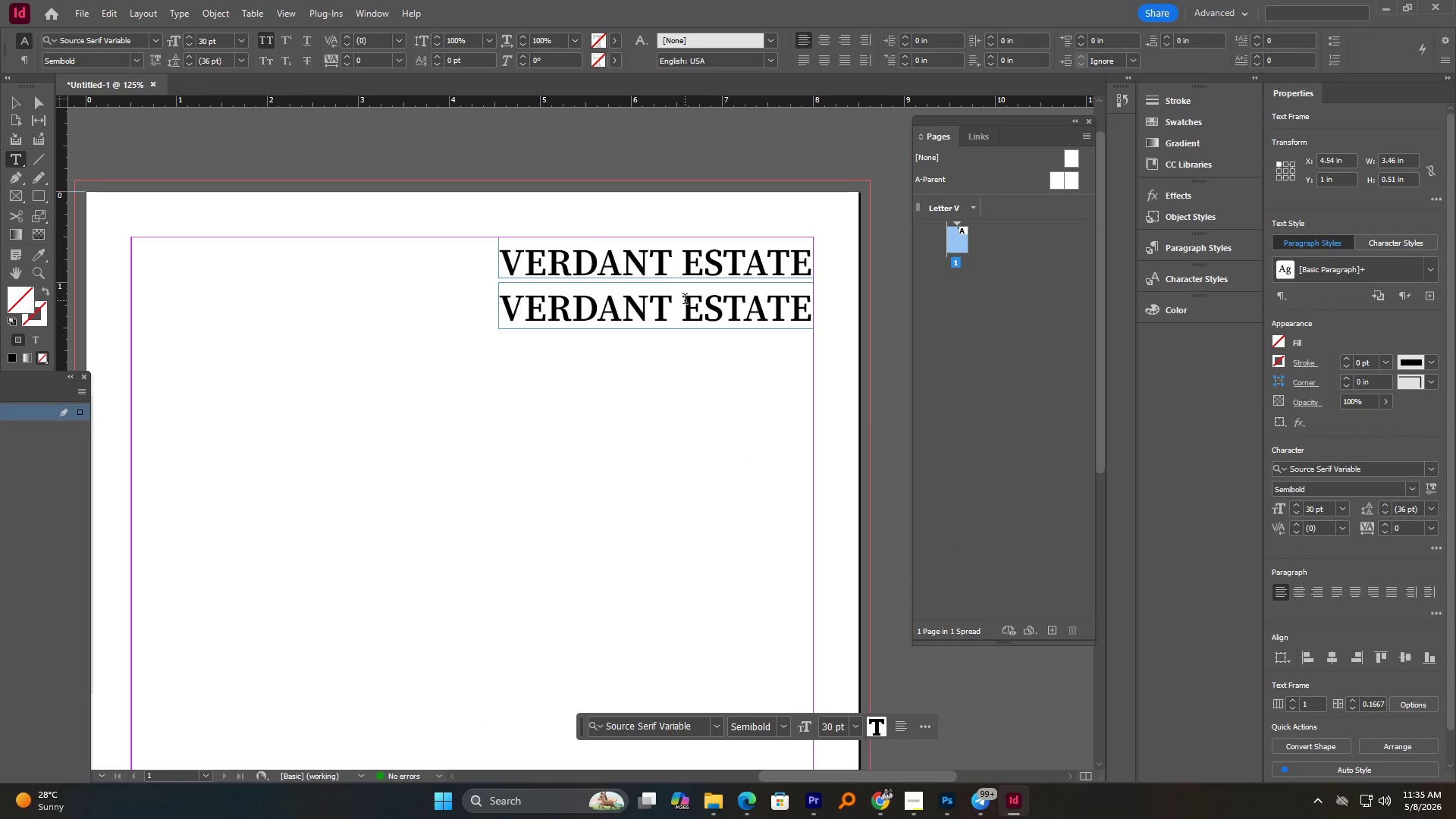 
key(Control+A)
 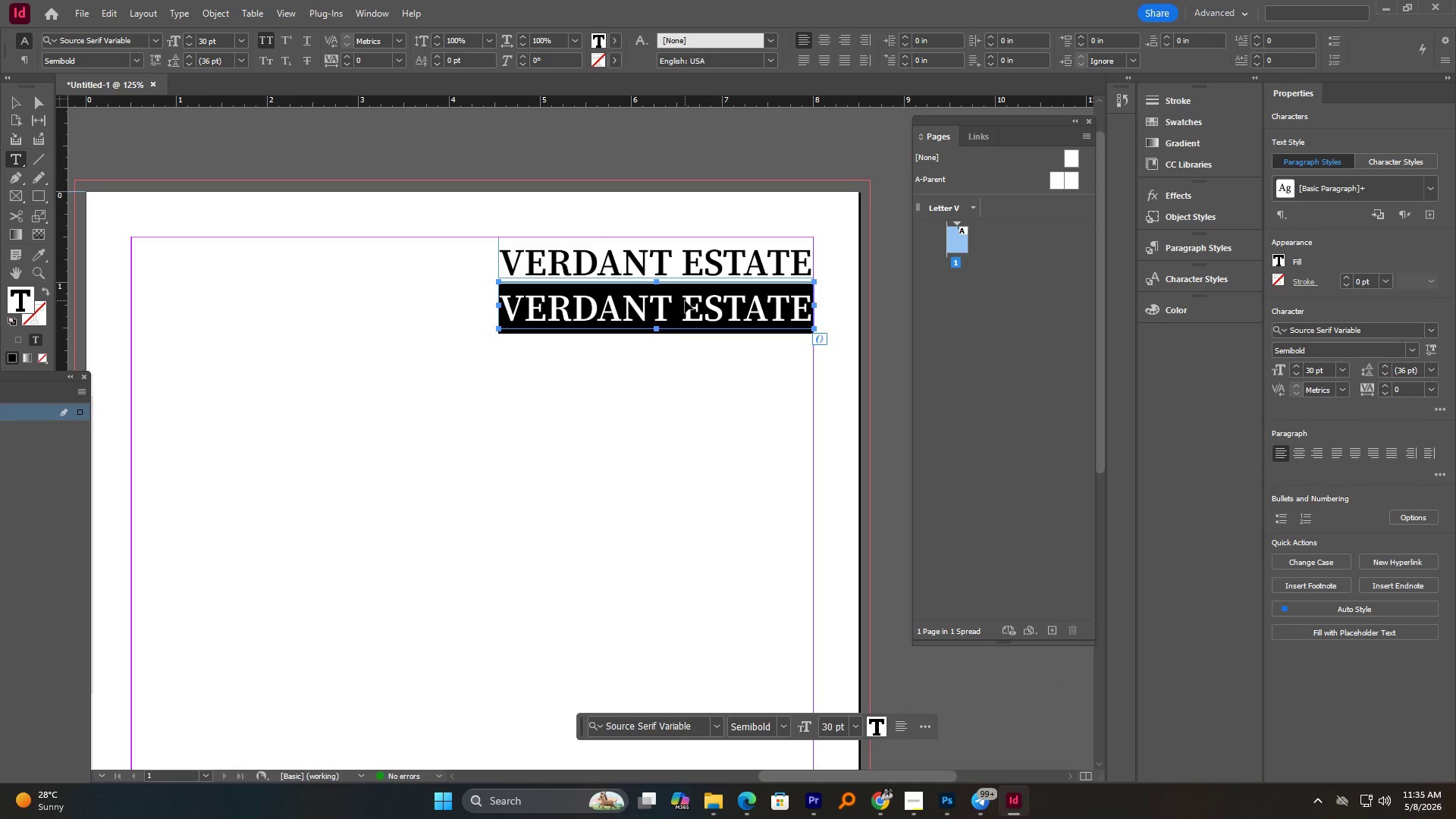 
key(Control+V)
 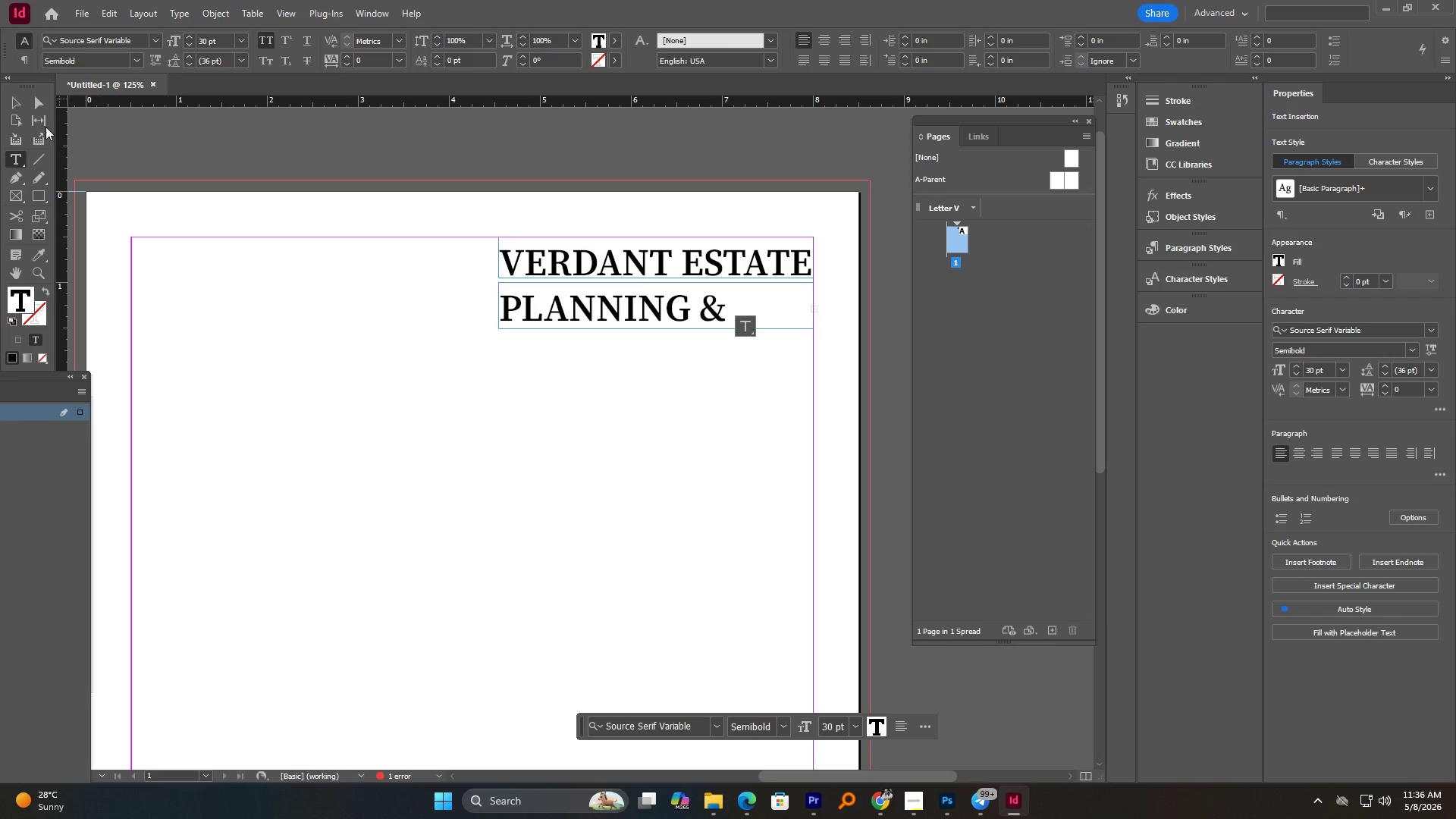 
left_click([19, 97])
 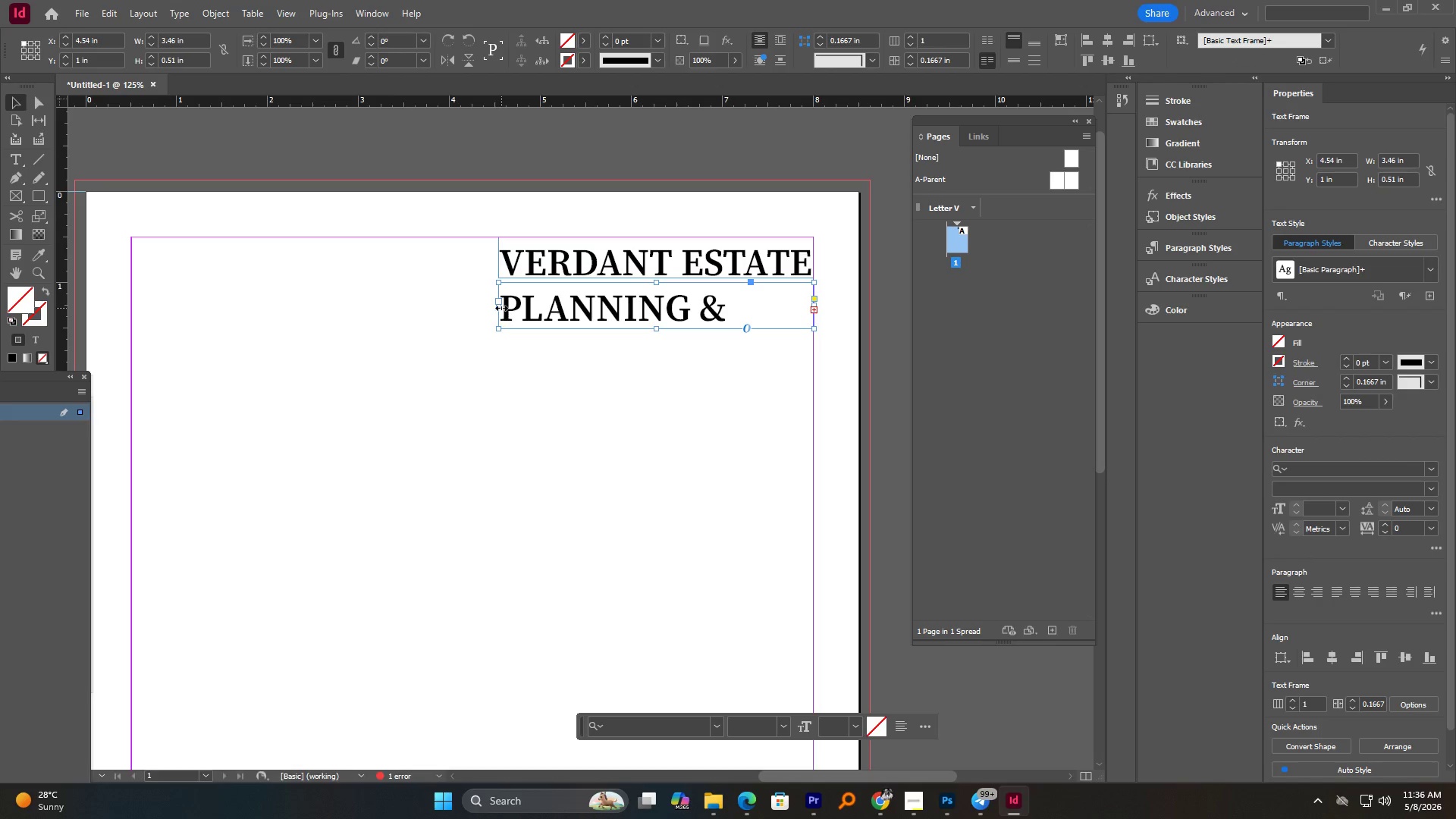 
left_click_drag(start_coordinate=[499, 308], to_coordinate=[429, 306])
 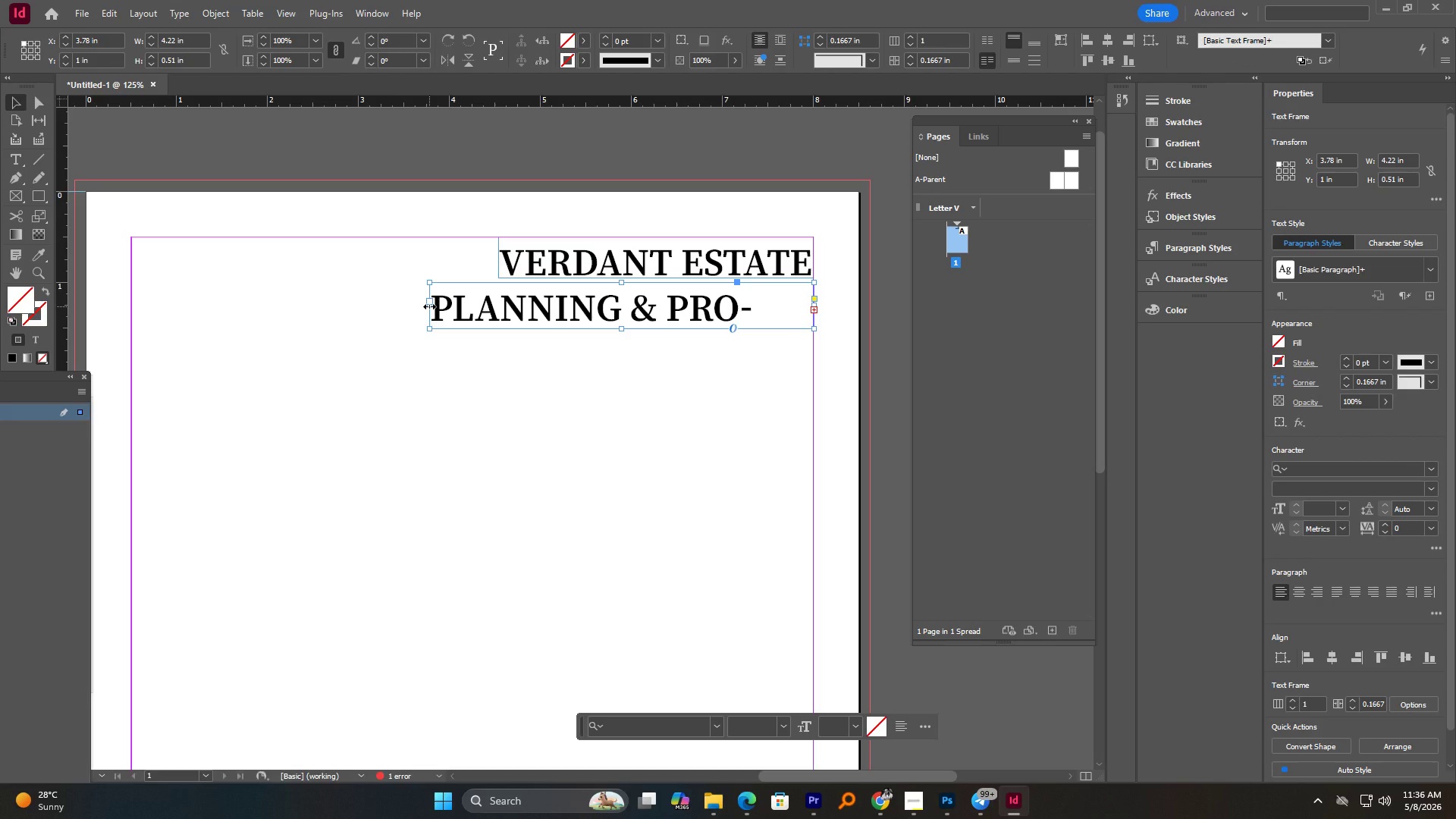 
left_click_drag(start_coordinate=[429, 306], to_coordinate=[369, 300])
 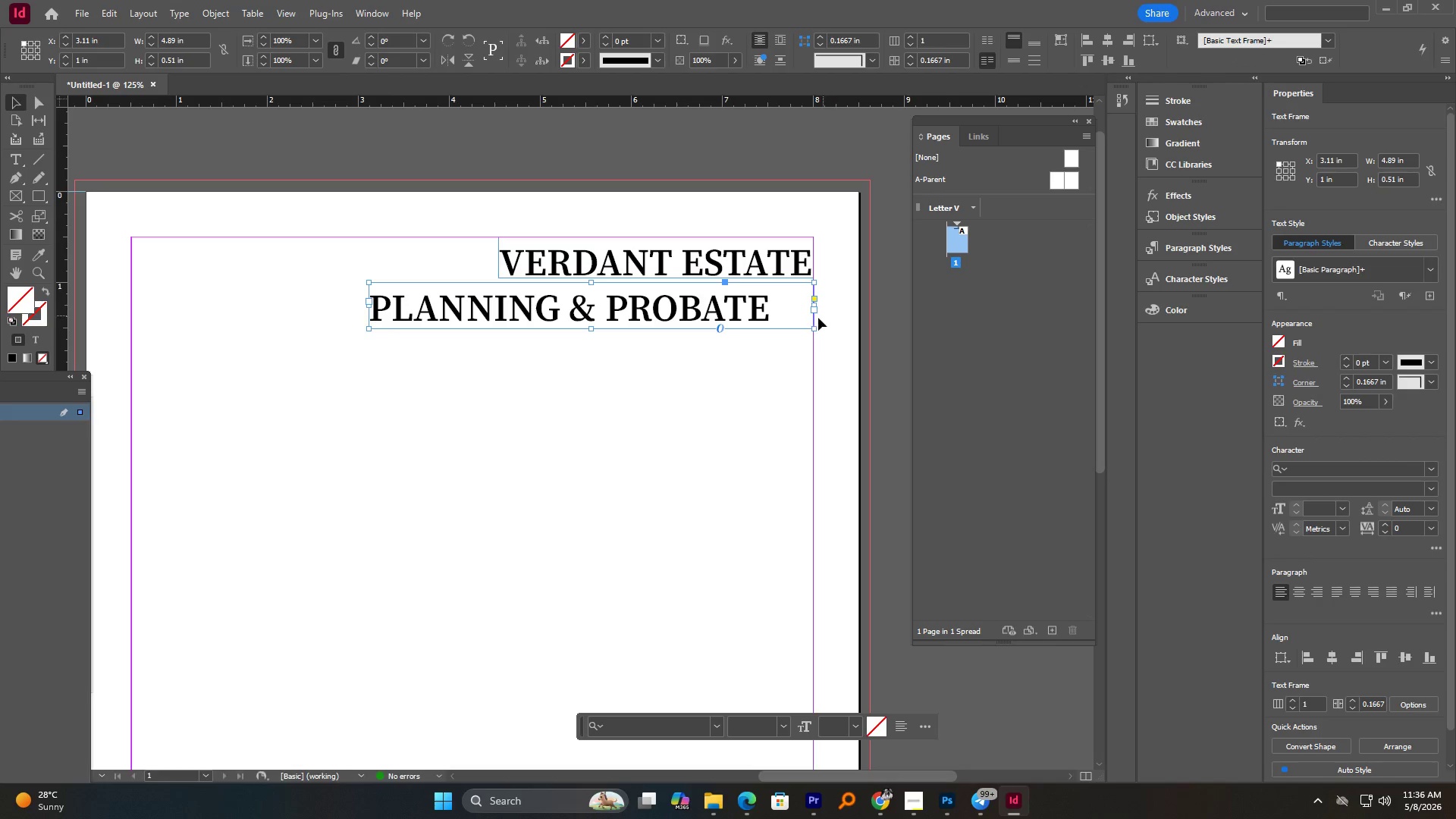 
left_click_drag(start_coordinate=[812, 330], to_coordinate=[772, 330])
 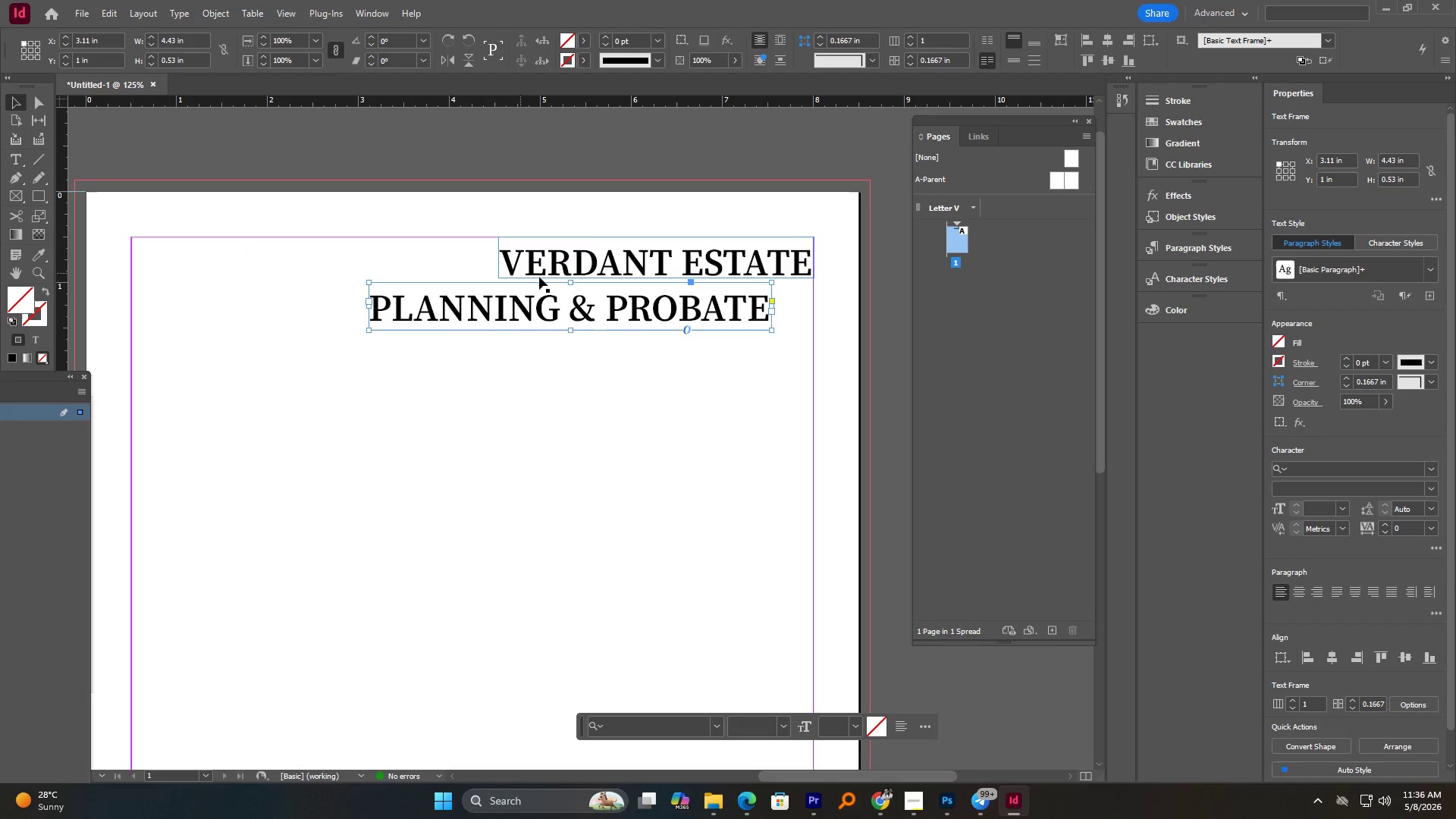 
left_click_drag(start_coordinate=[544, 300], to_coordinate=[584, 303])
 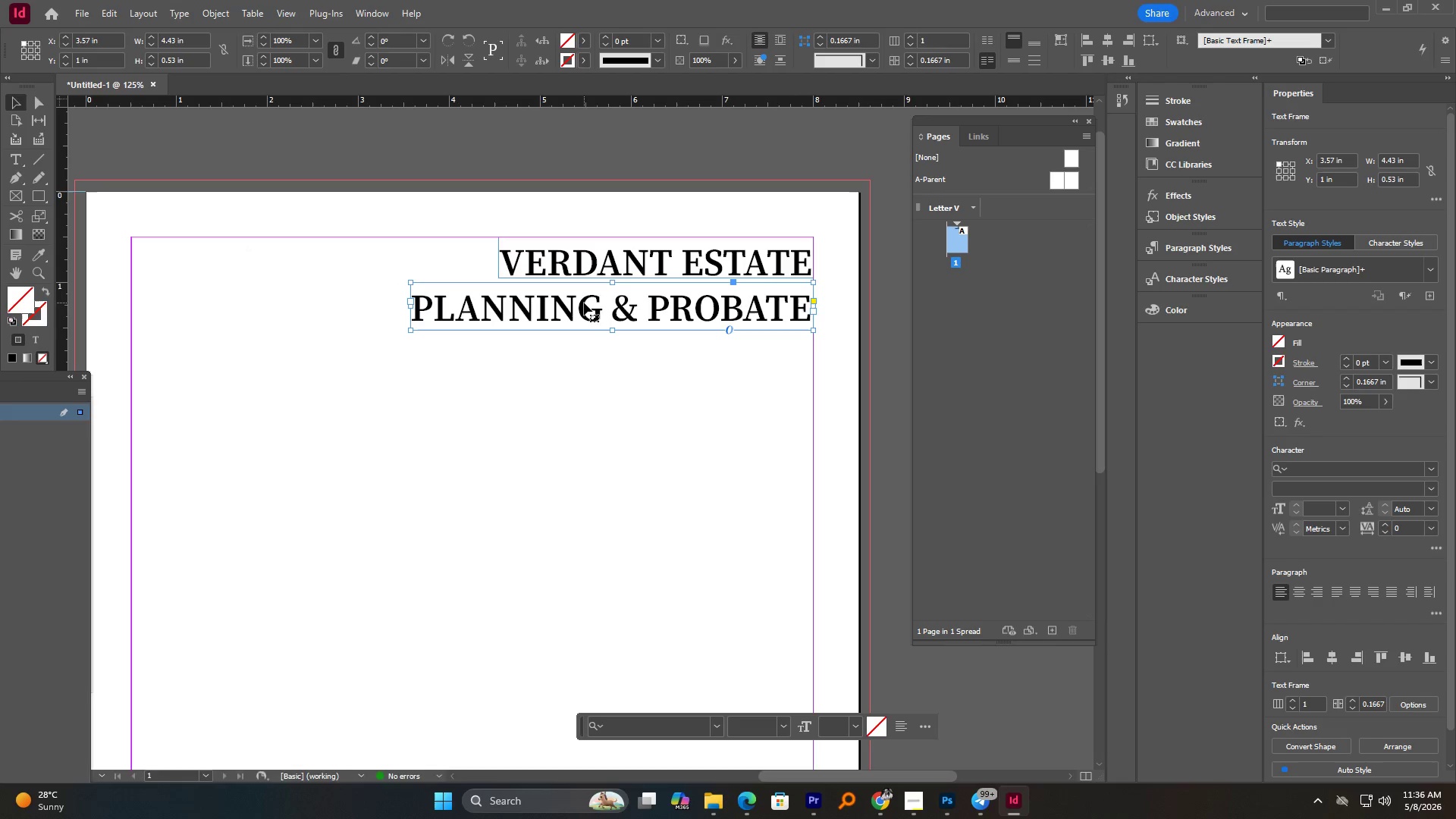 
hold_key(key=ShiftLeft, duration=2.42)
 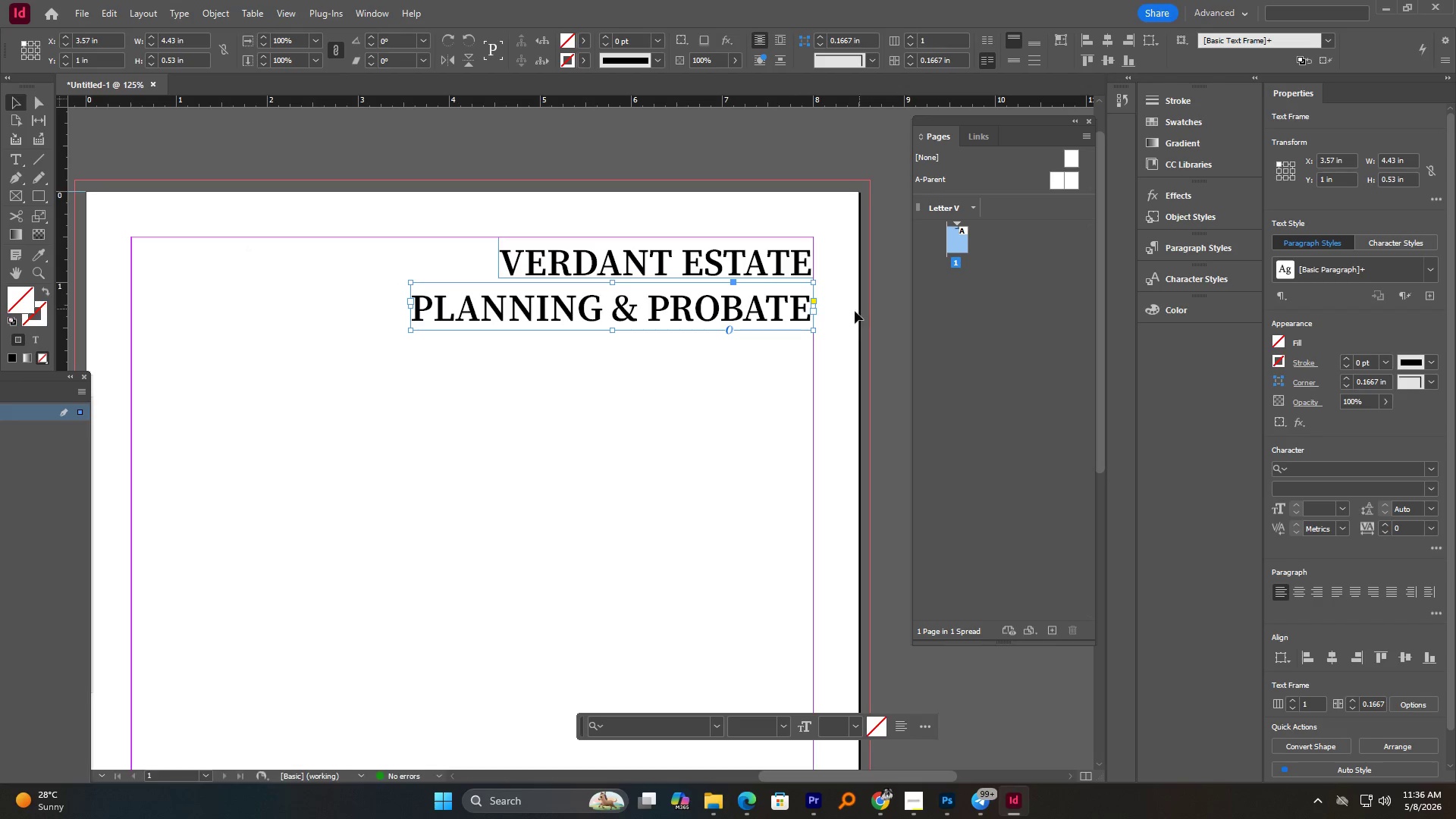 
left_click([854, 311])
 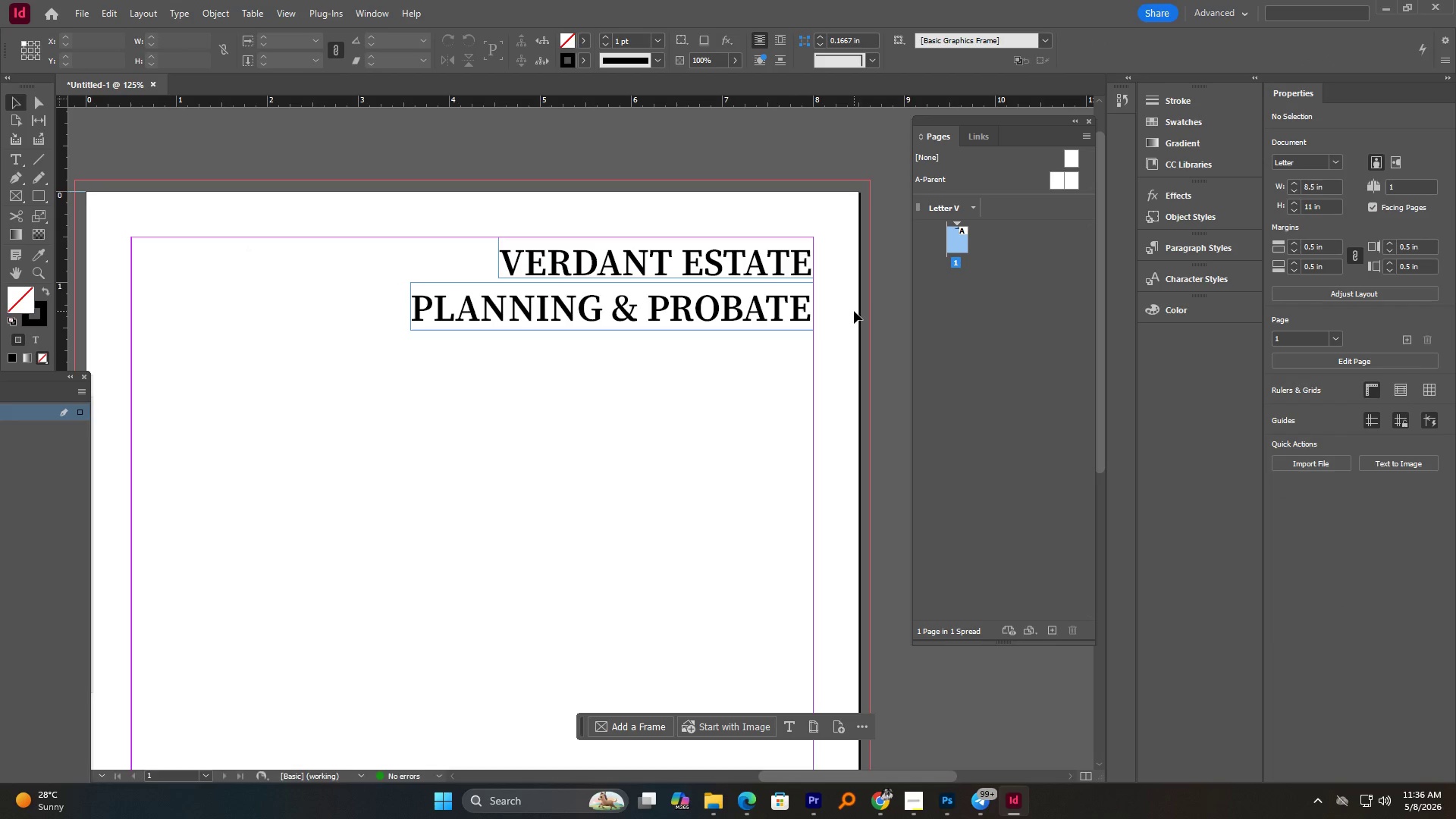 
hold_key(key=AltLeft, duration=3.59)
scroll: coordinate [854, 311], scroll_direction: down, amount: 3.0
 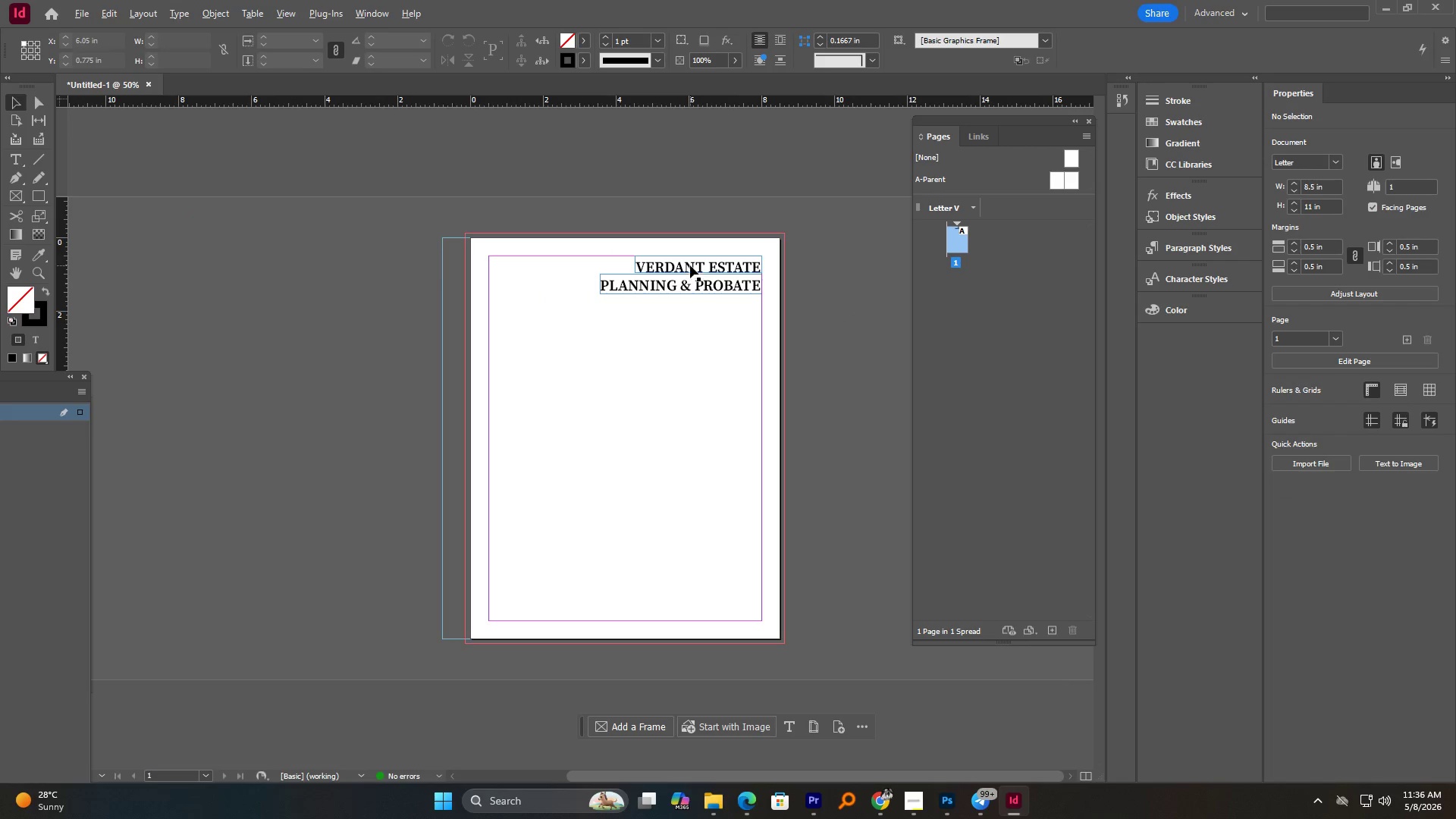 
scroll: coordinate [696, 265], scroll_direction: up, amount: 2.0
 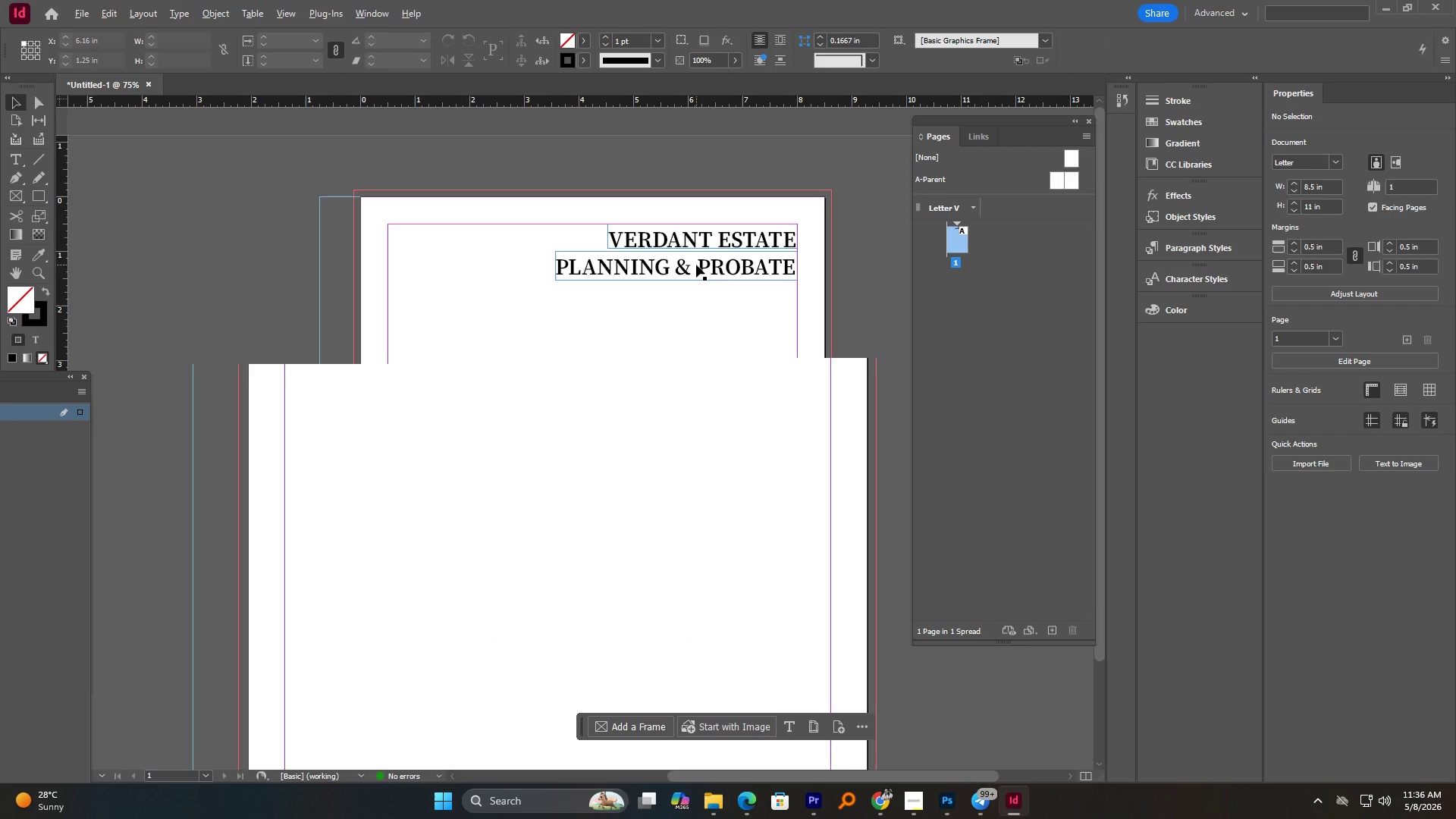 
scroll: coordinate [698, 264], scroll_direction: down, amount: 2.0
 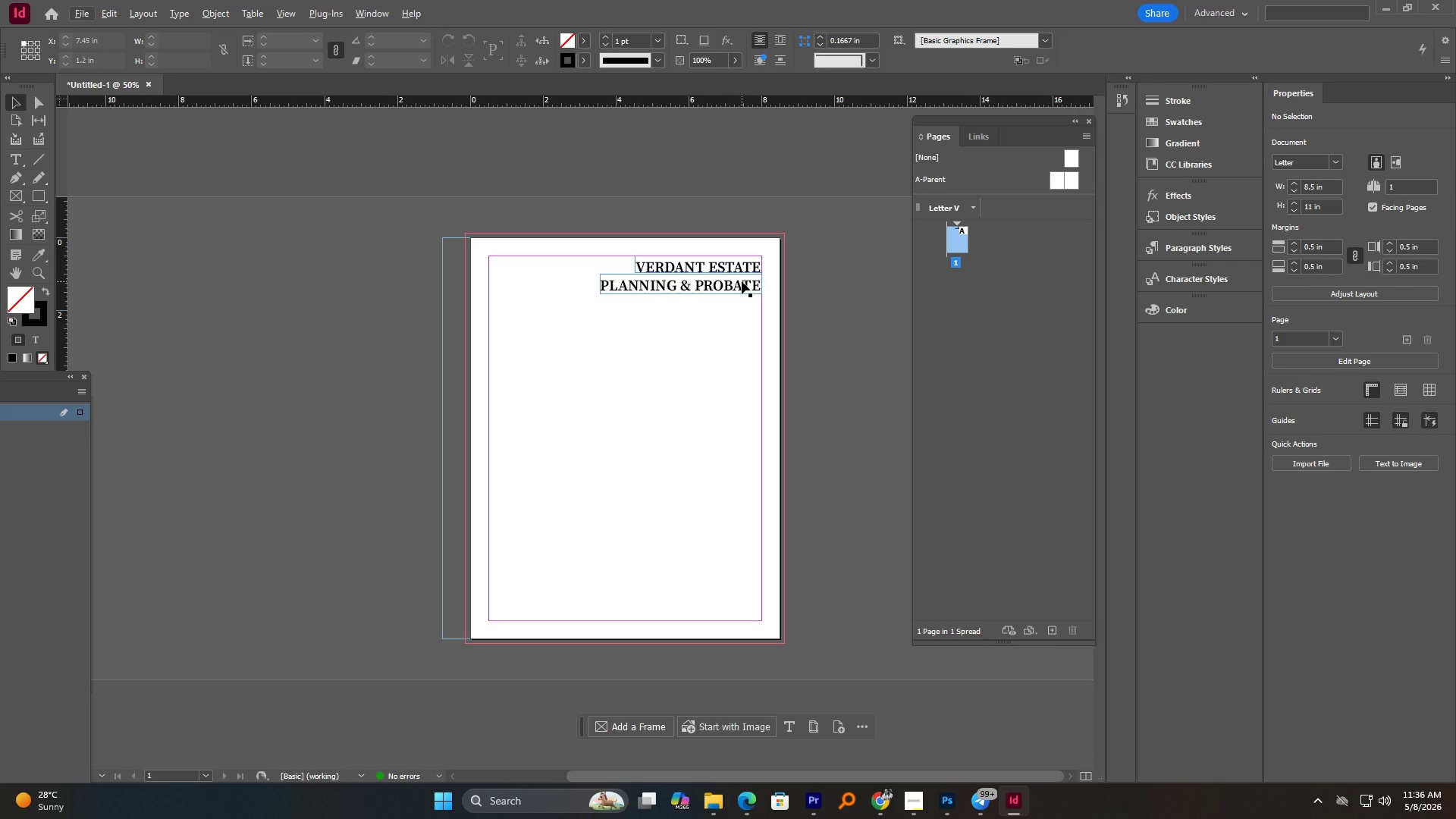 
wait(9.11)
 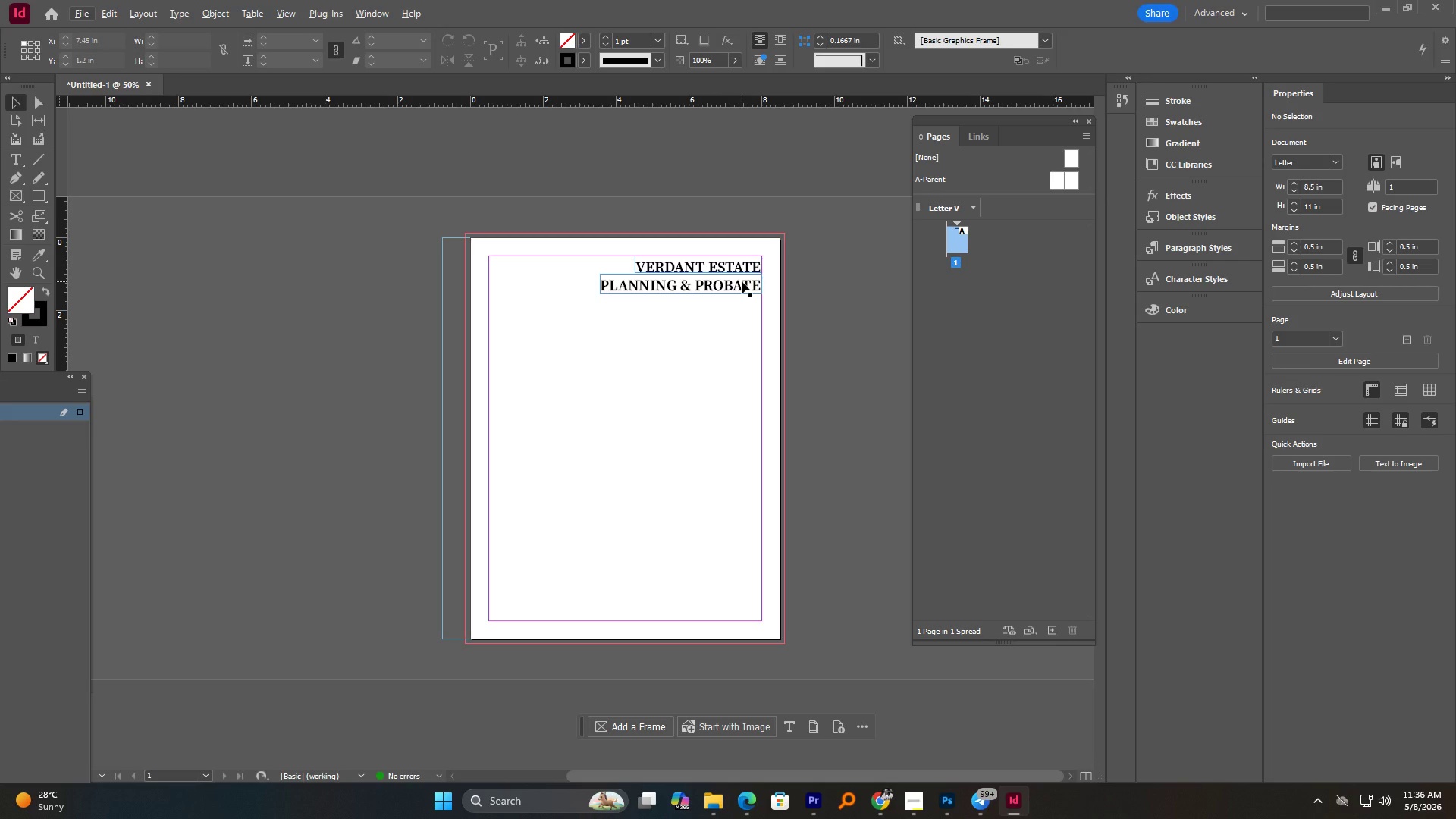 
left_click([801, 215])
 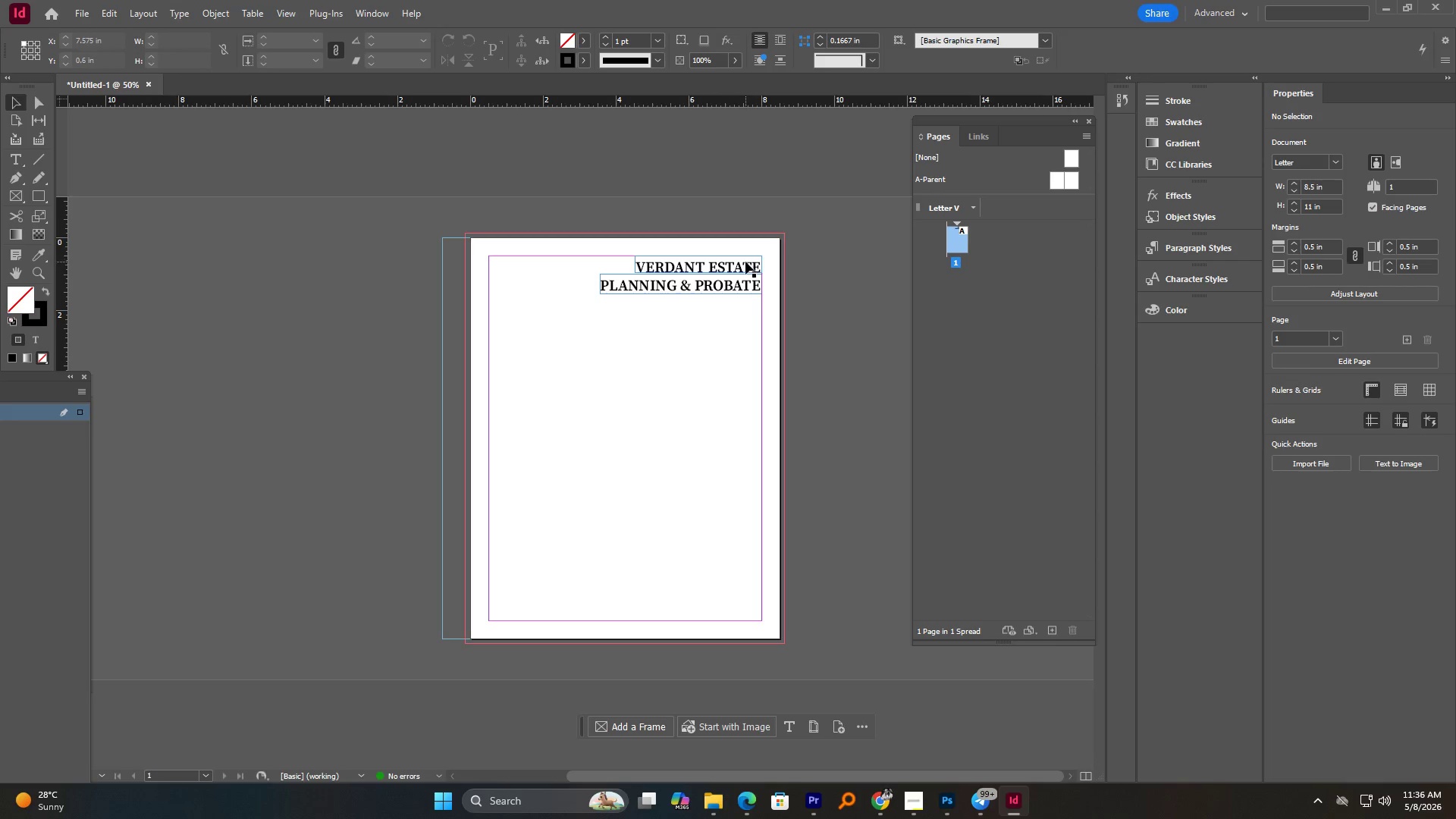 
left_click([747, 265])
 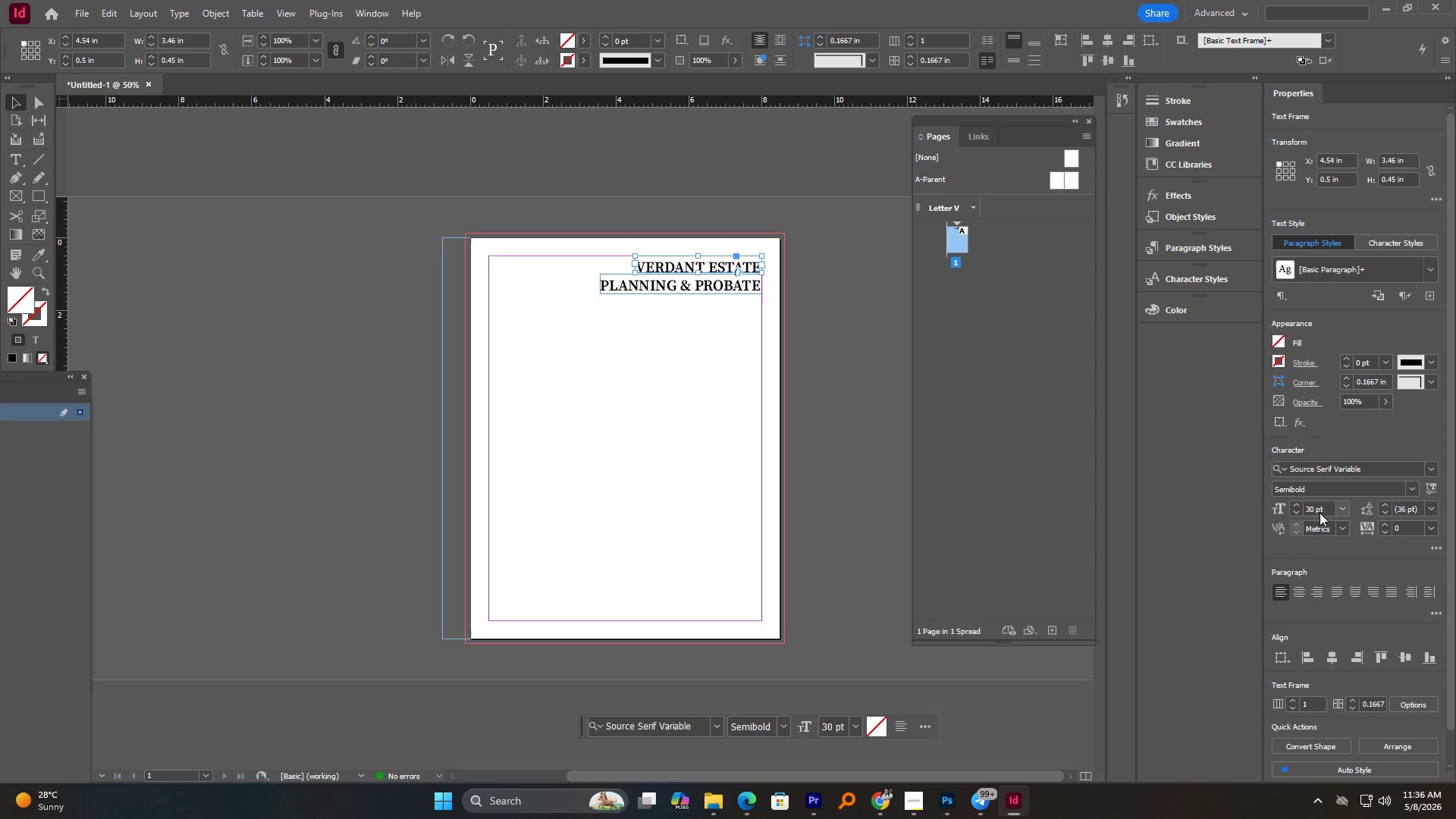 
double_click([1309, 509])
 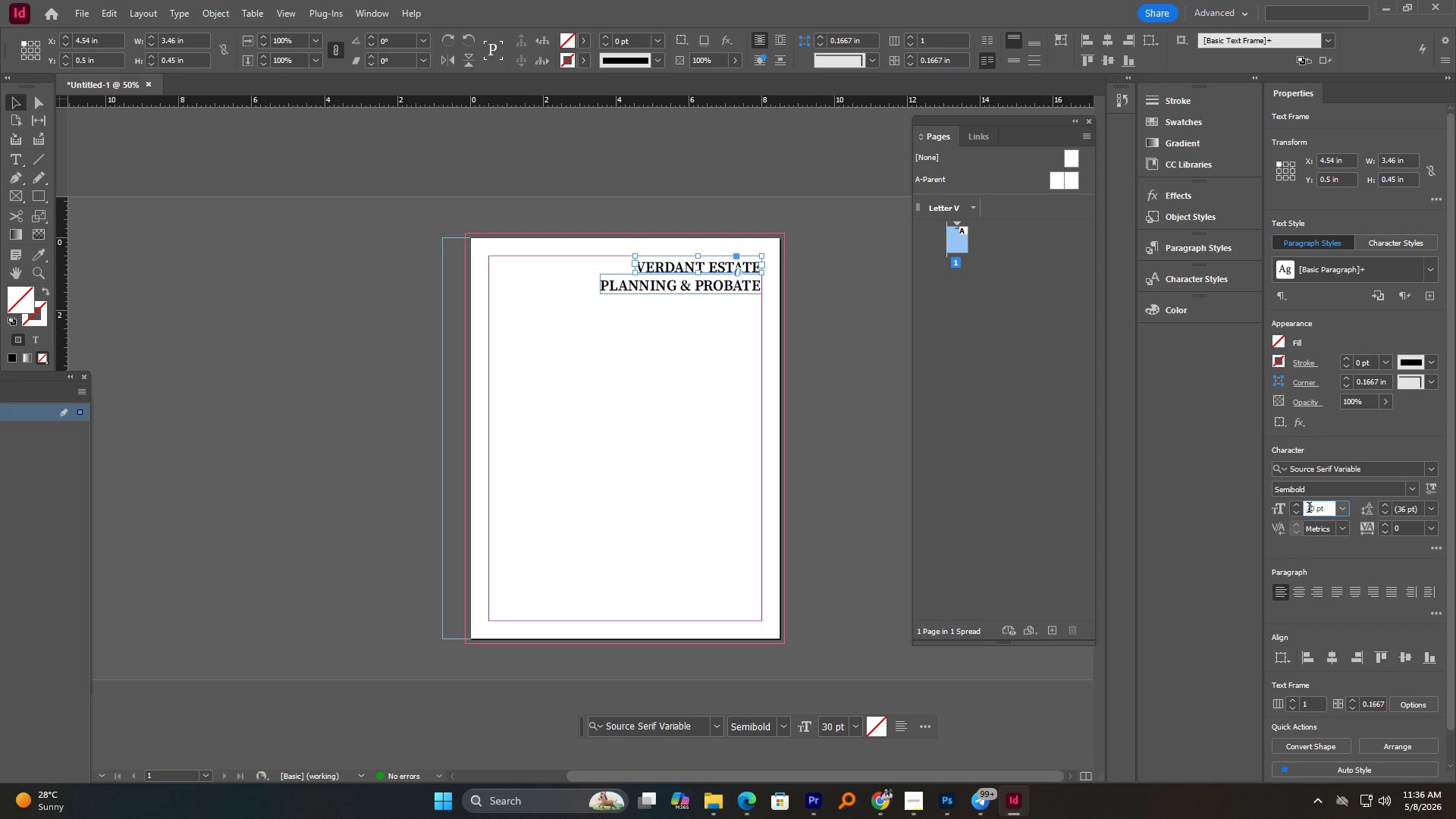 
triple_click([1309, 509])
 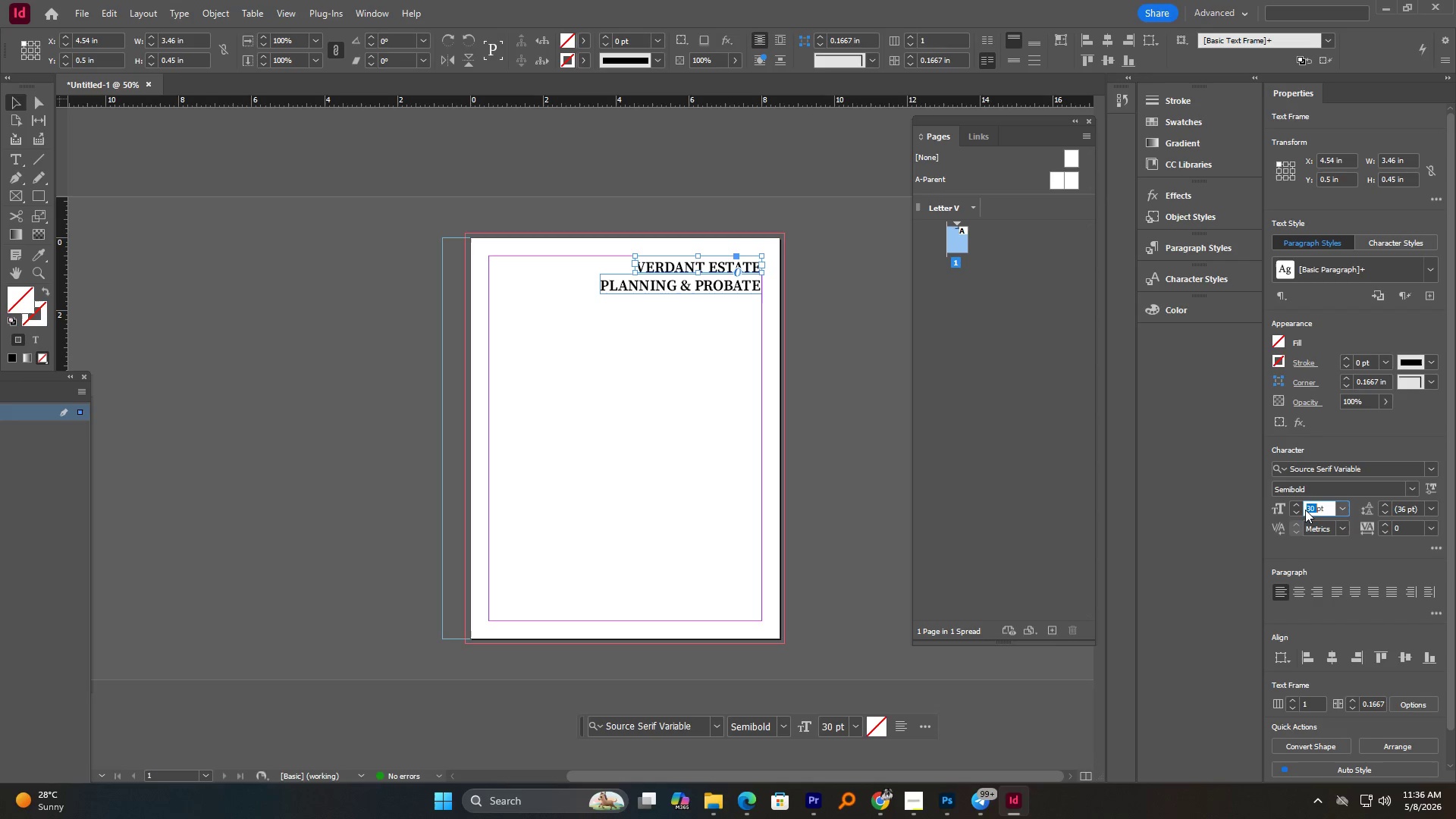 
key(Numpad1)
 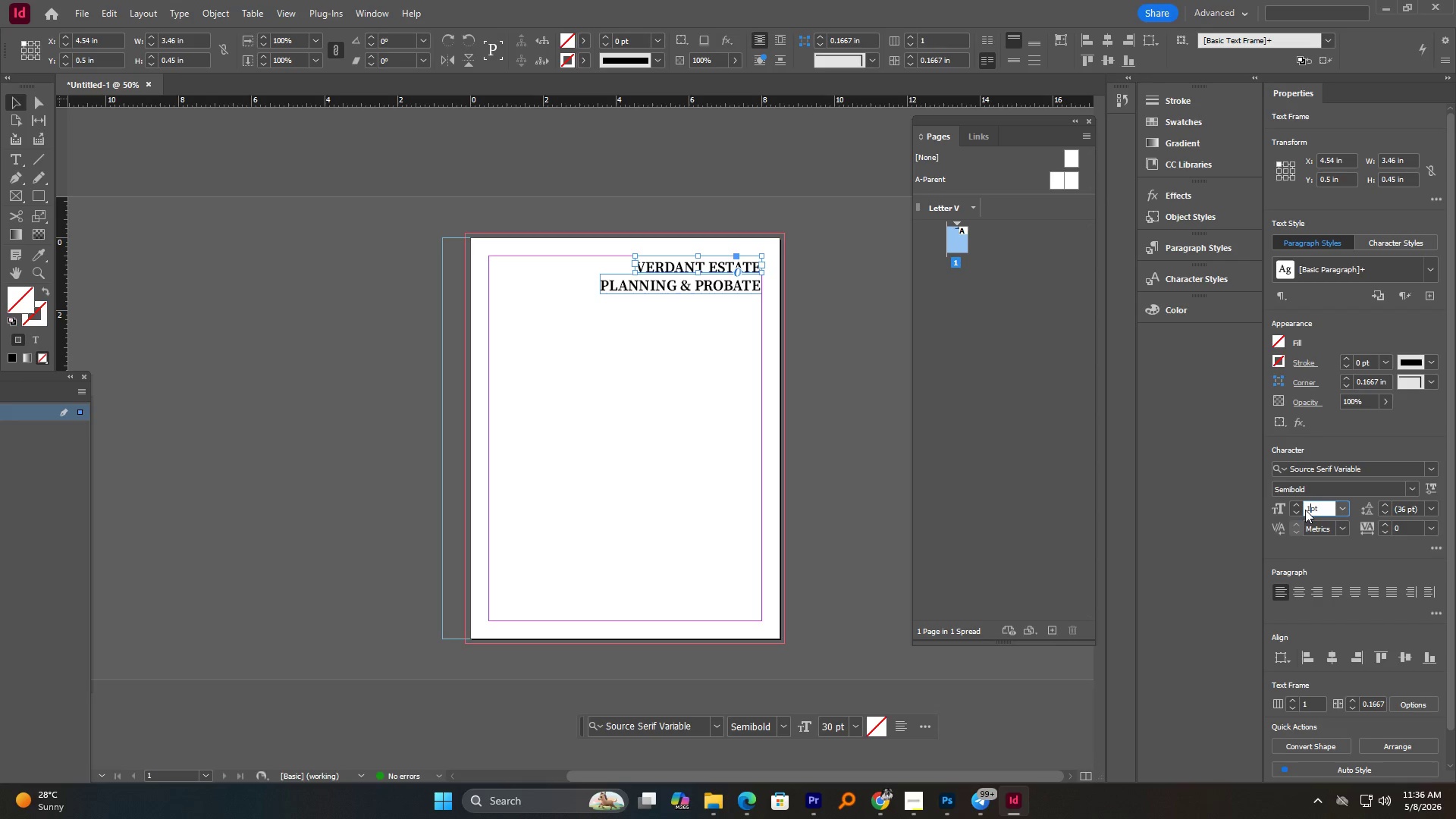 
key(Backspace)
 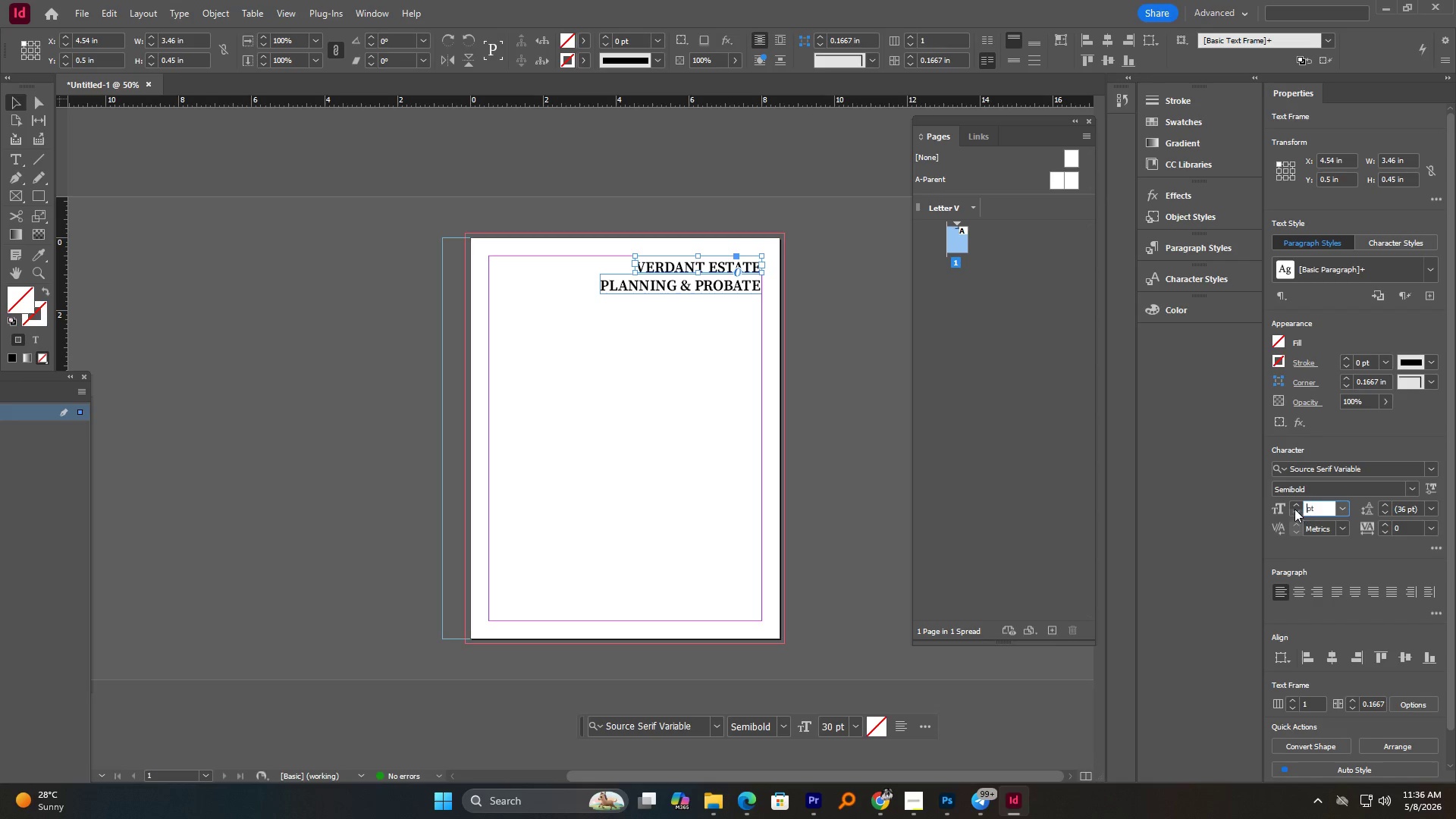 
key(Numpad2)
 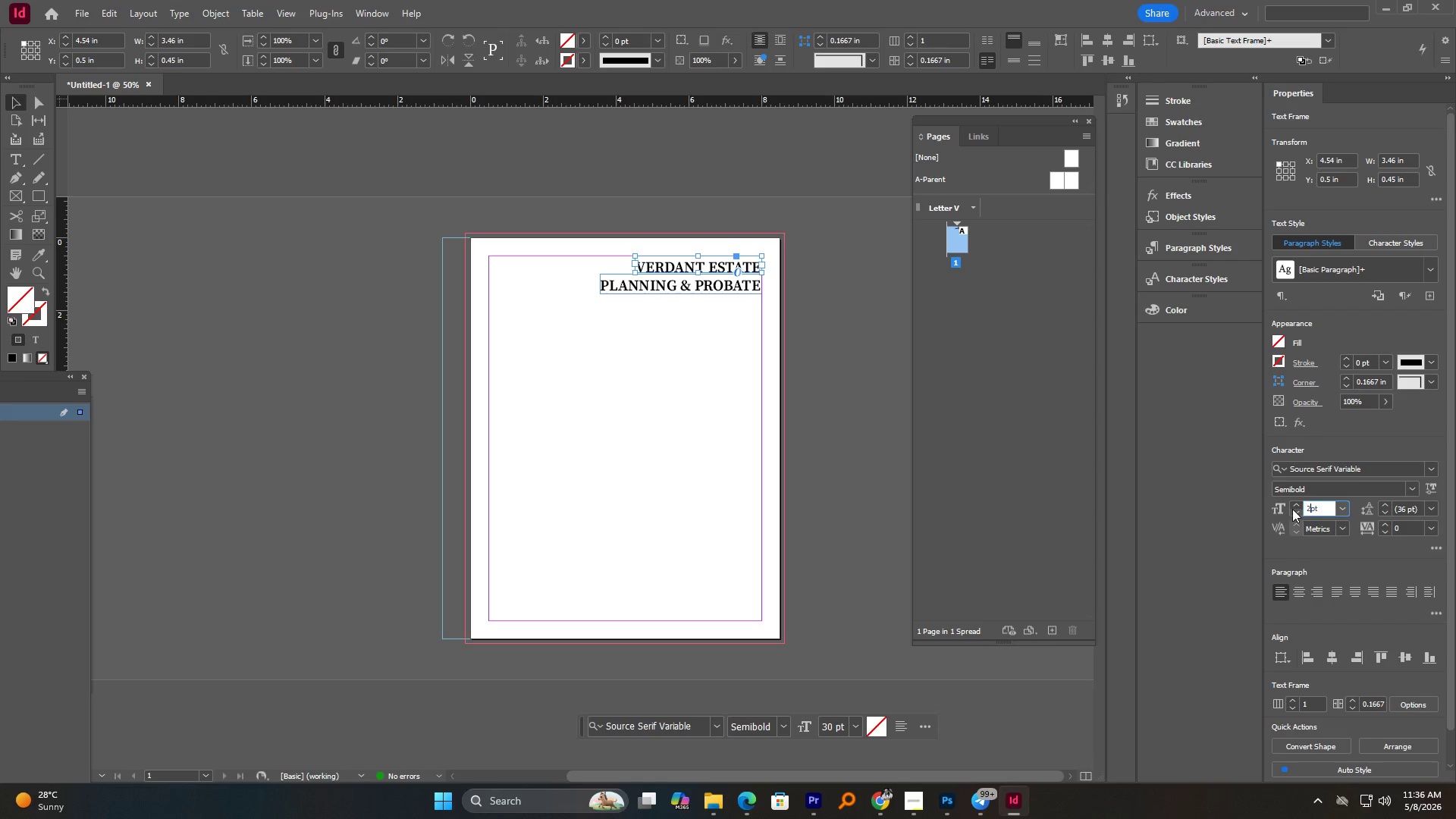 
key(Numpad0)
 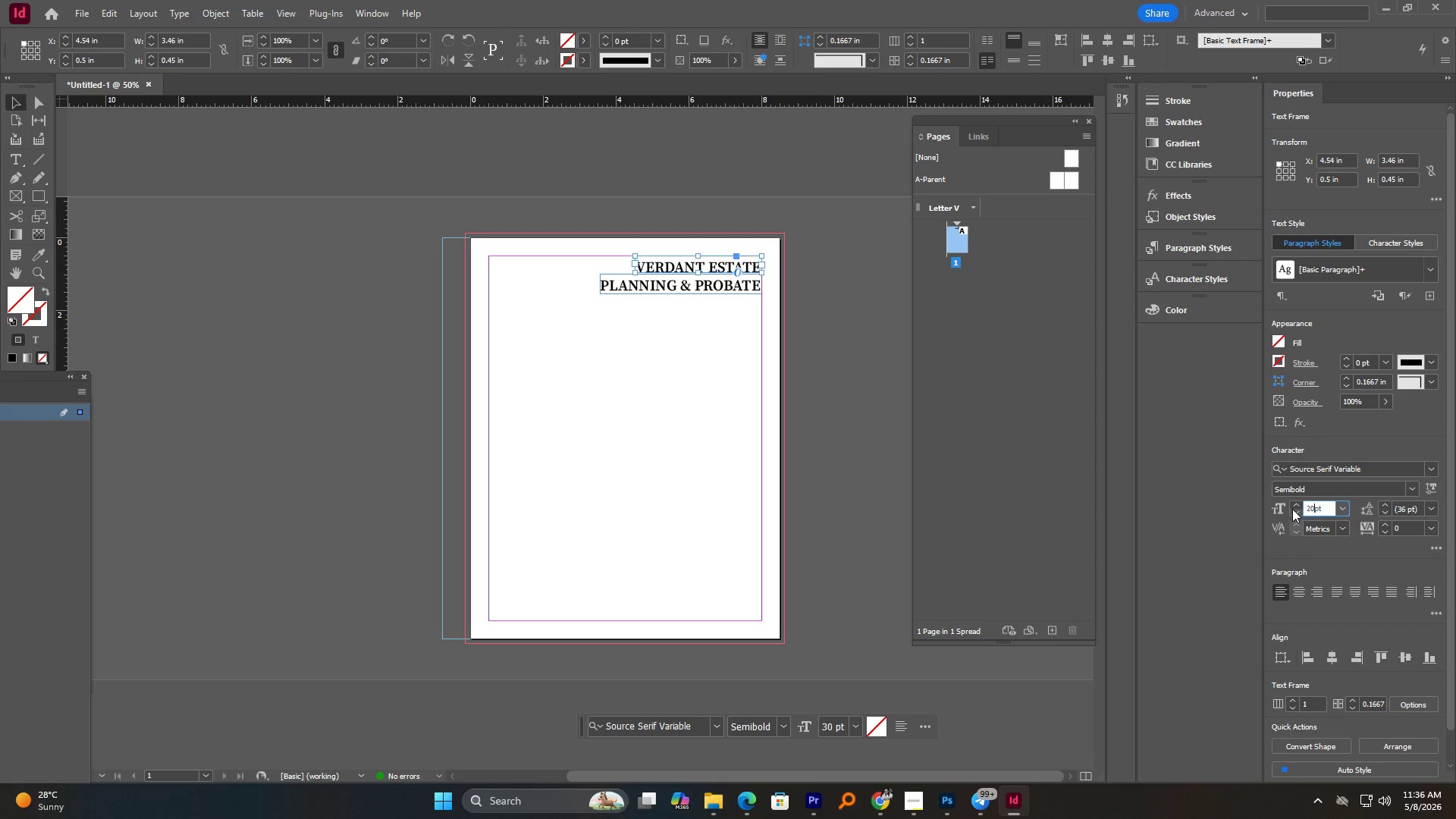 
key(NumpadEnter)
 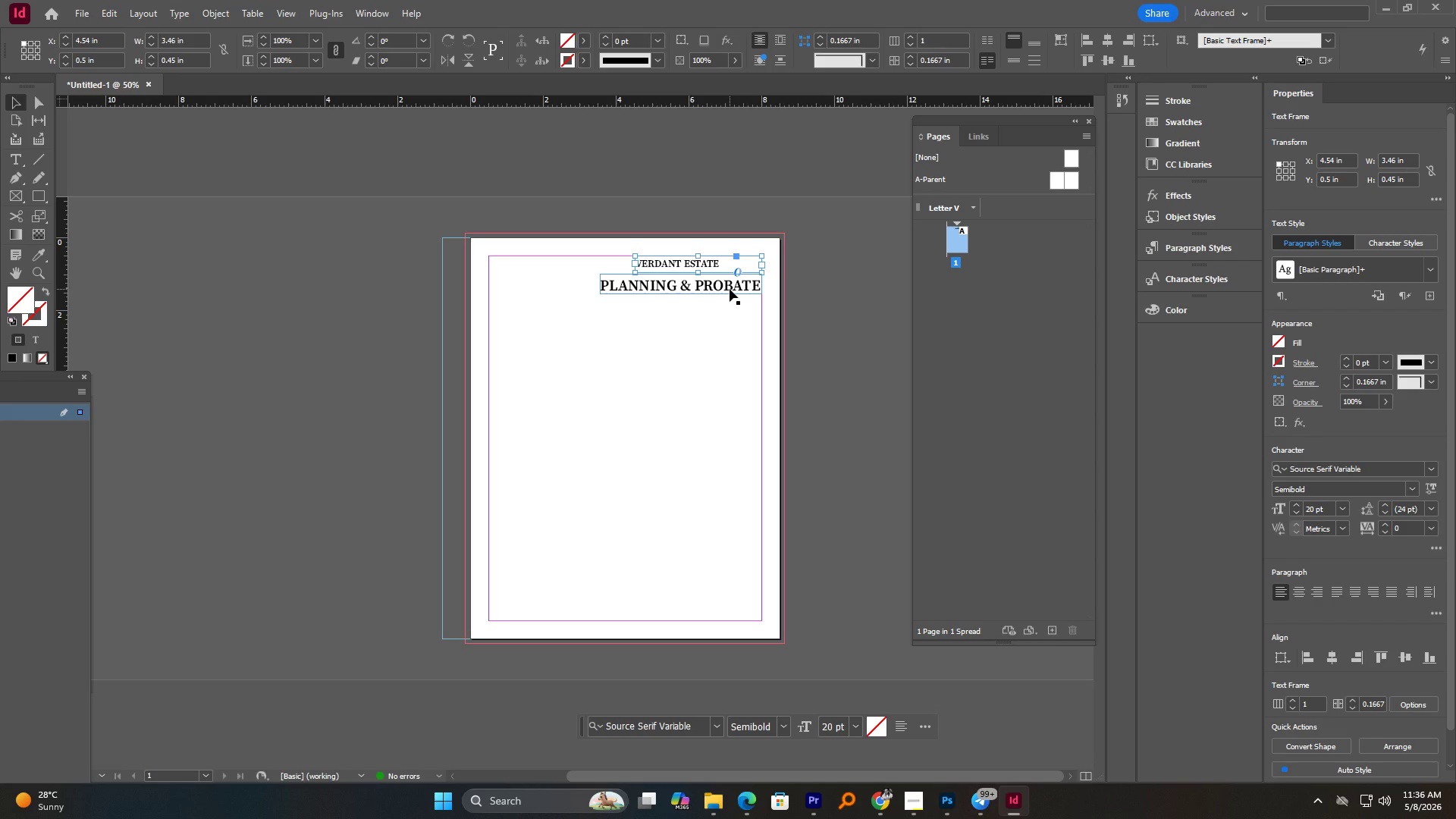 
left_click([730, 289])
 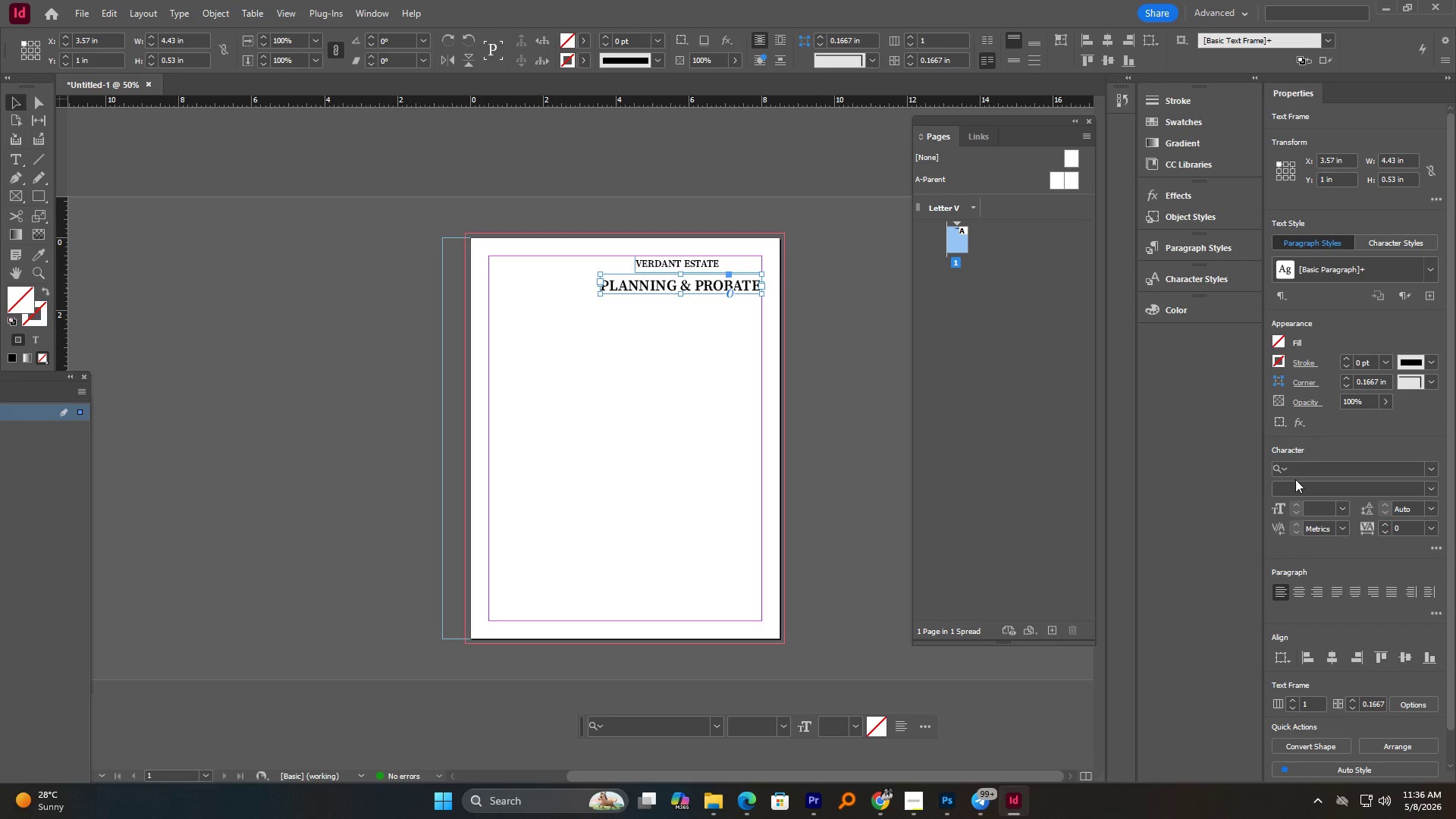 
double_click([1298, 492])
 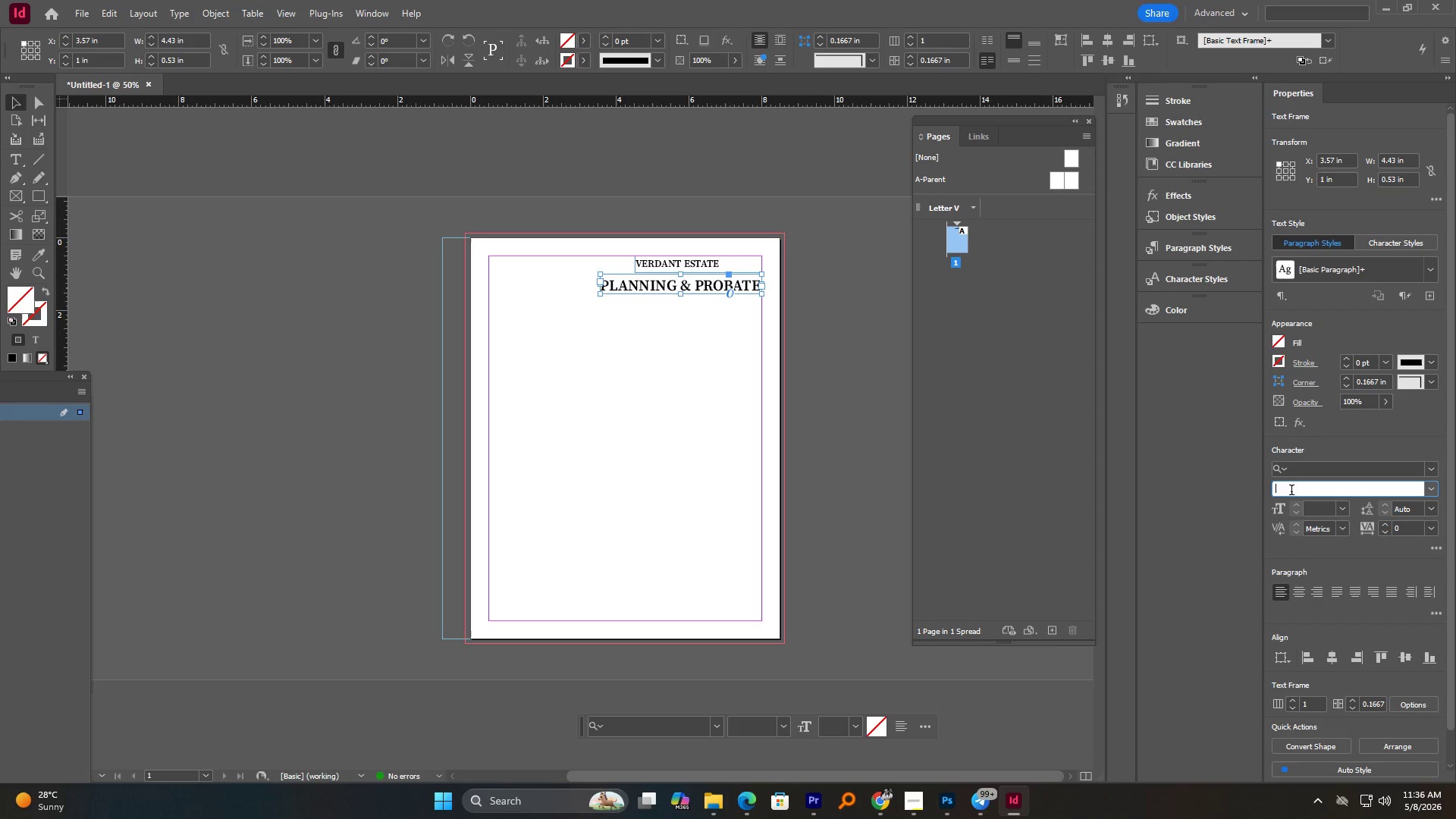 
double_click([1325, 508])
 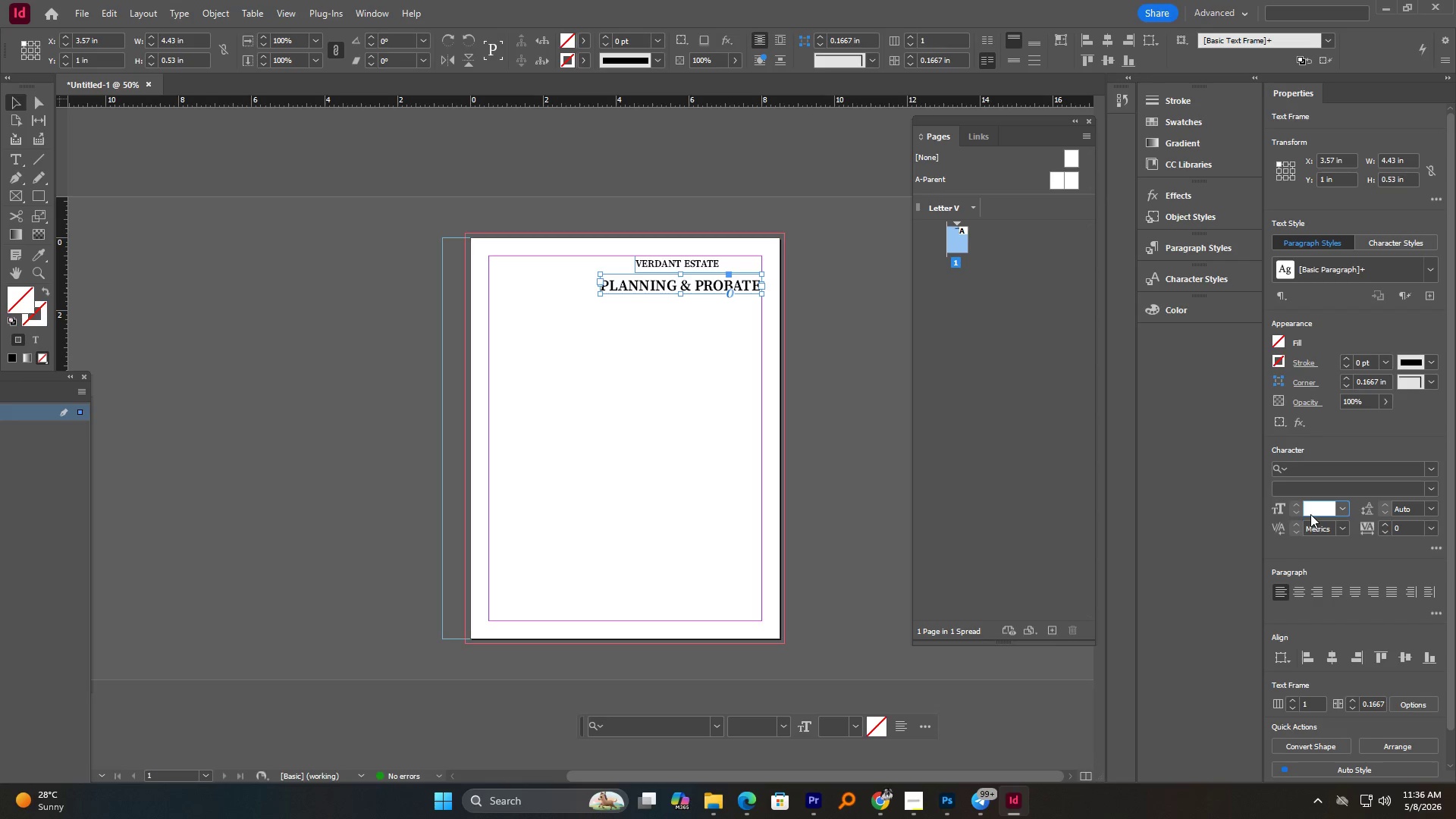 
key(Numpad2)
 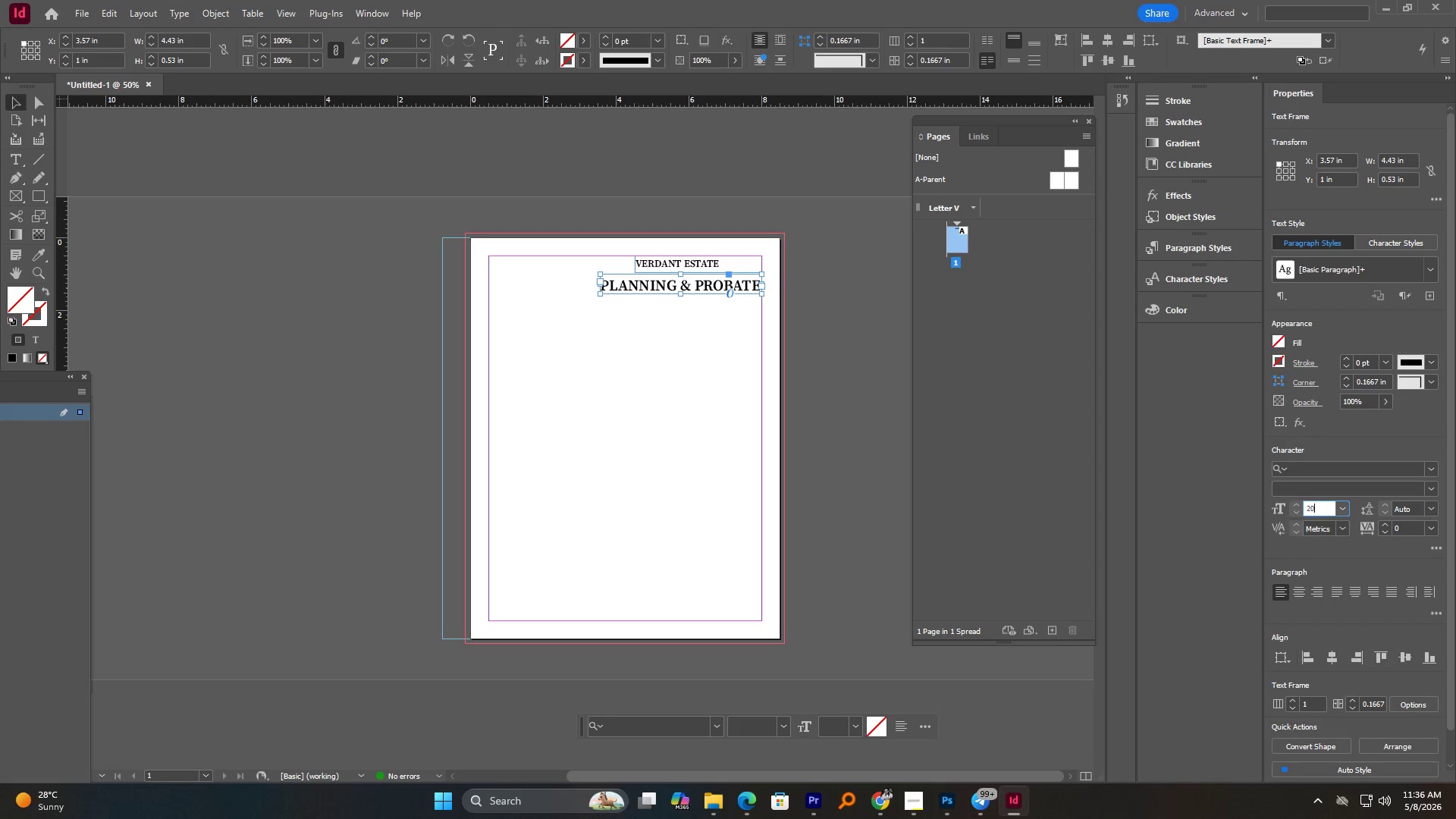 
key(Numpad0)
 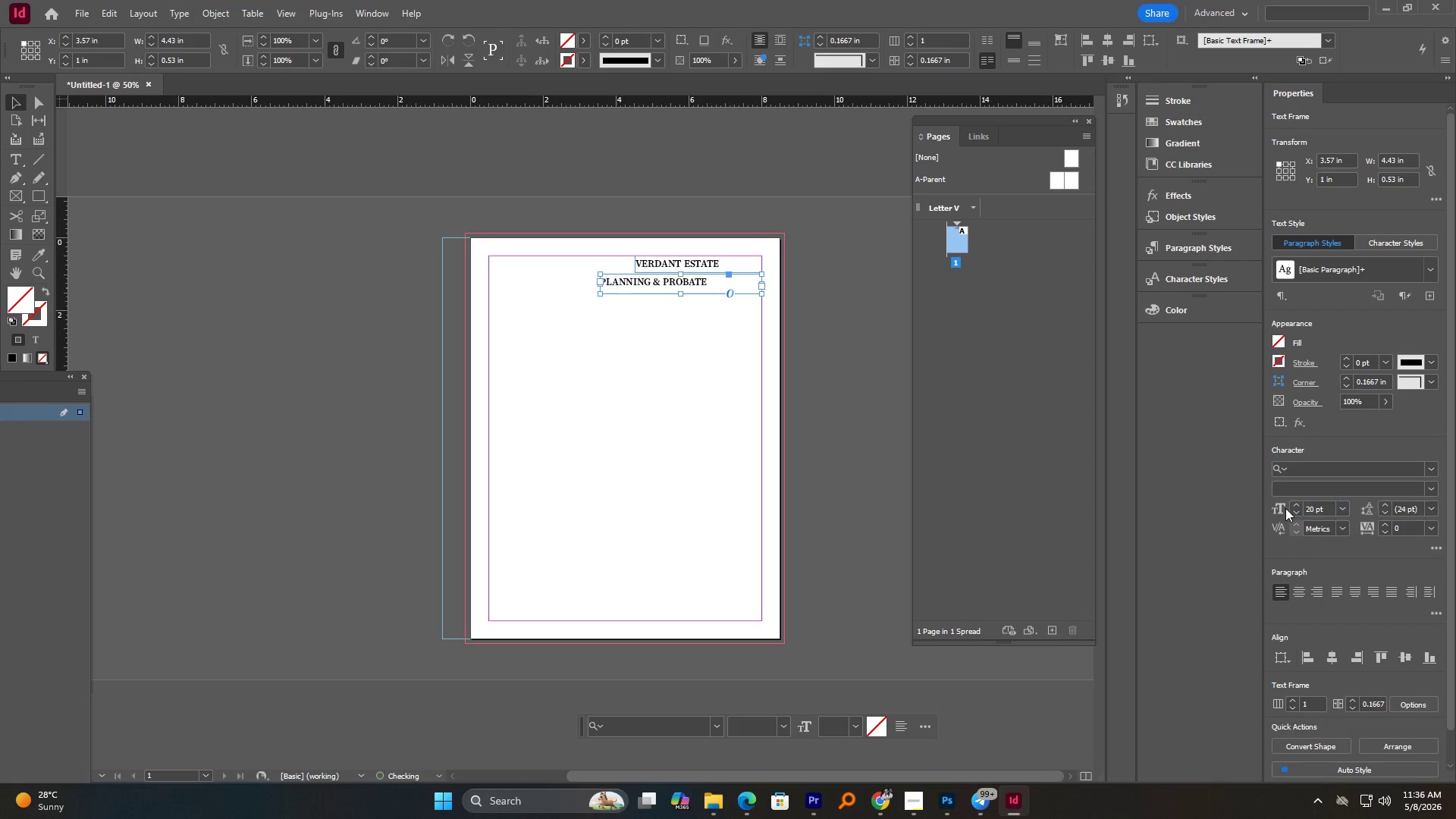 
key(NumpadEnter)
 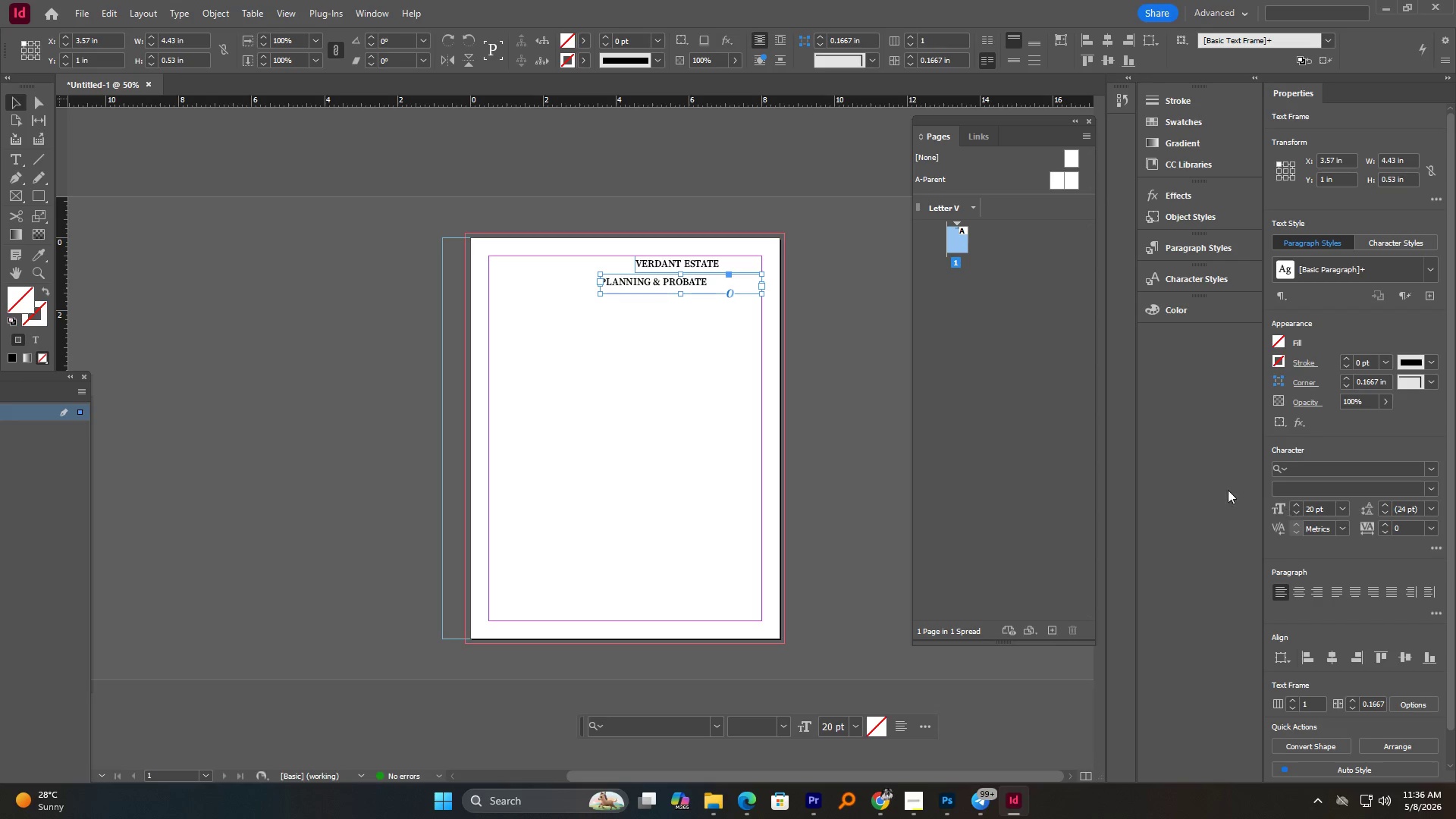 
hold_key(key=AltLeft, duration=1.08)
scroll: coordinate [752, 243], scroll_direction: up, amount: 1.0
 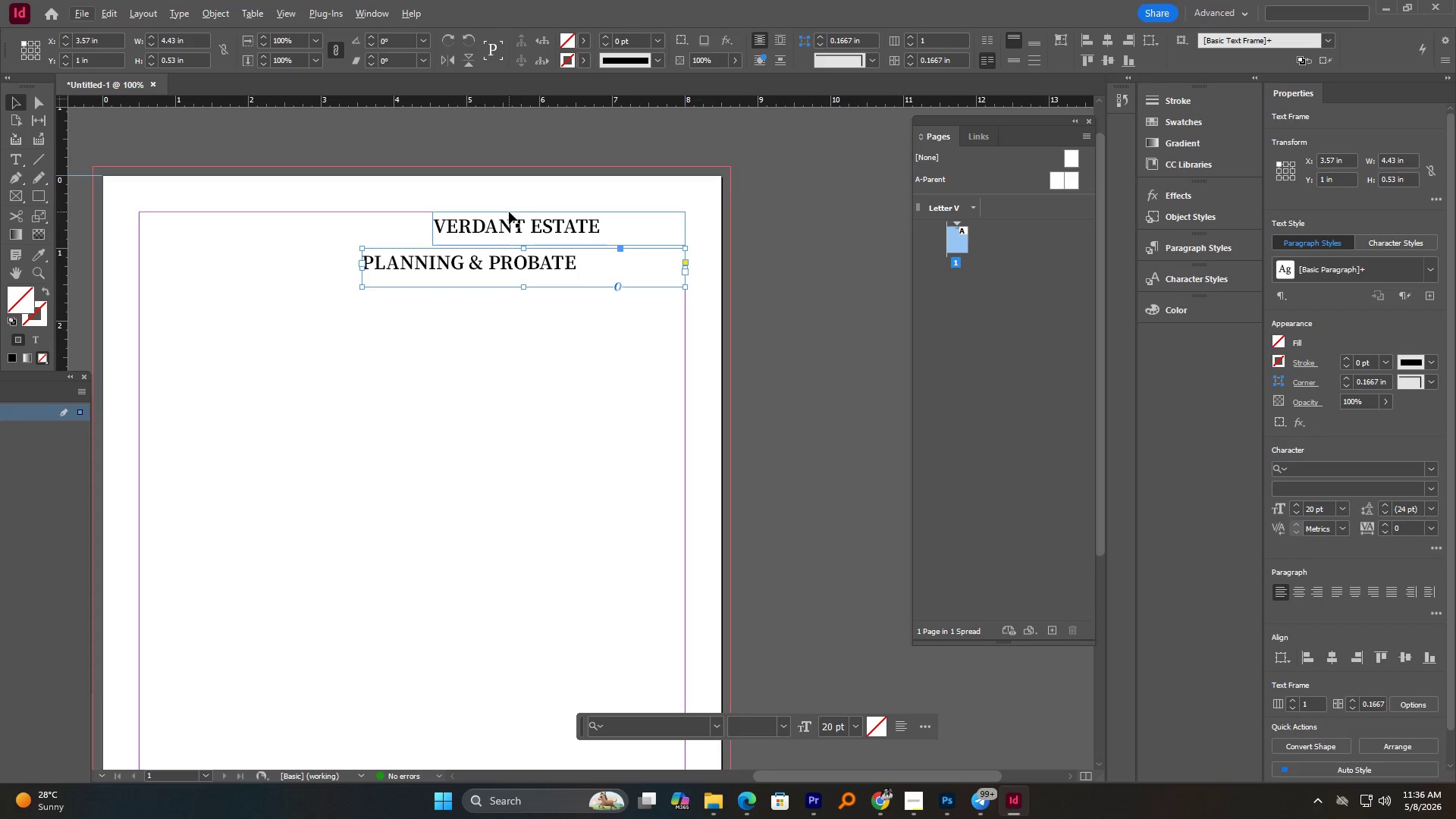 
left_click([521, 229])
 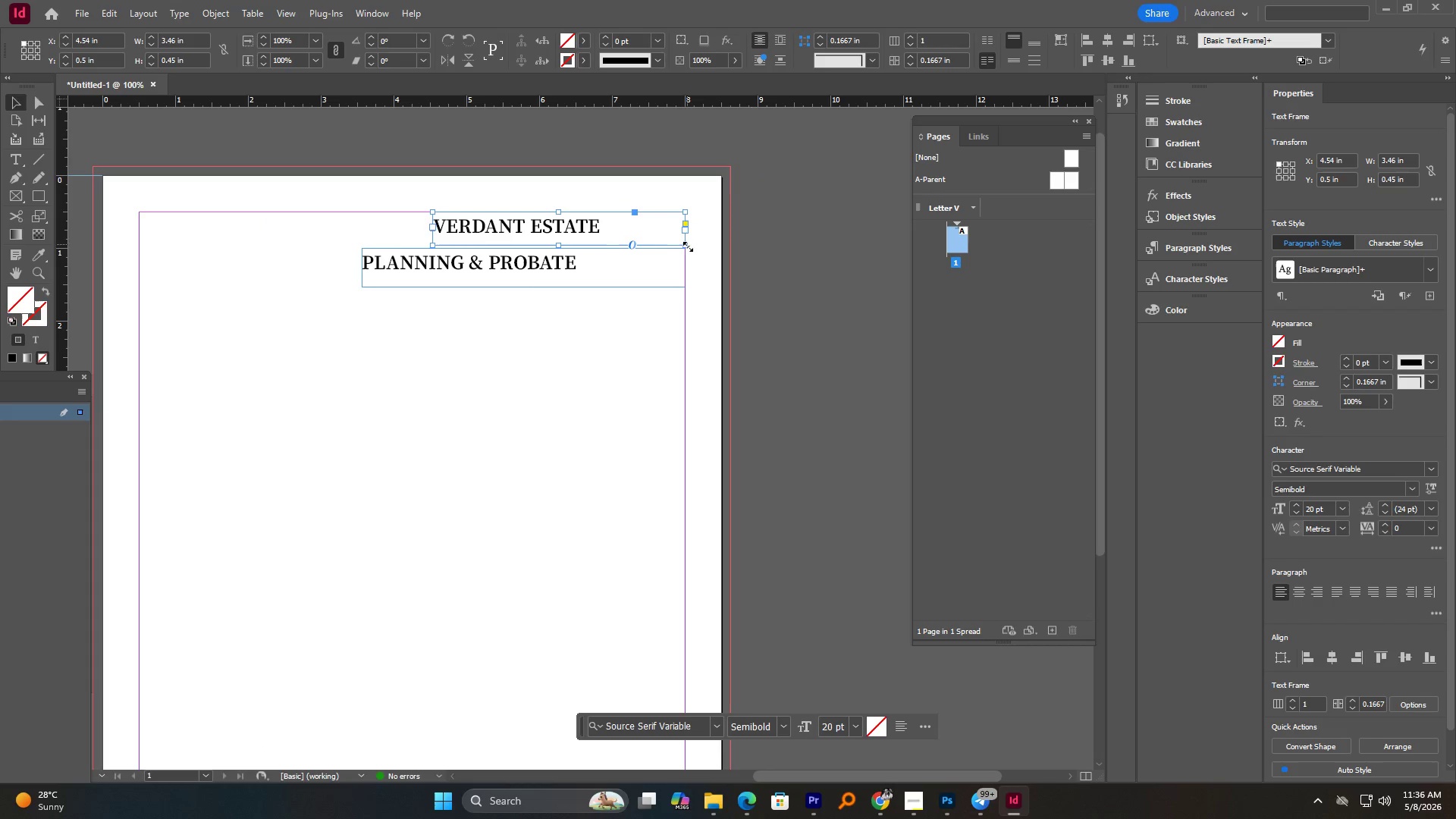 
left_click([689, 248])
 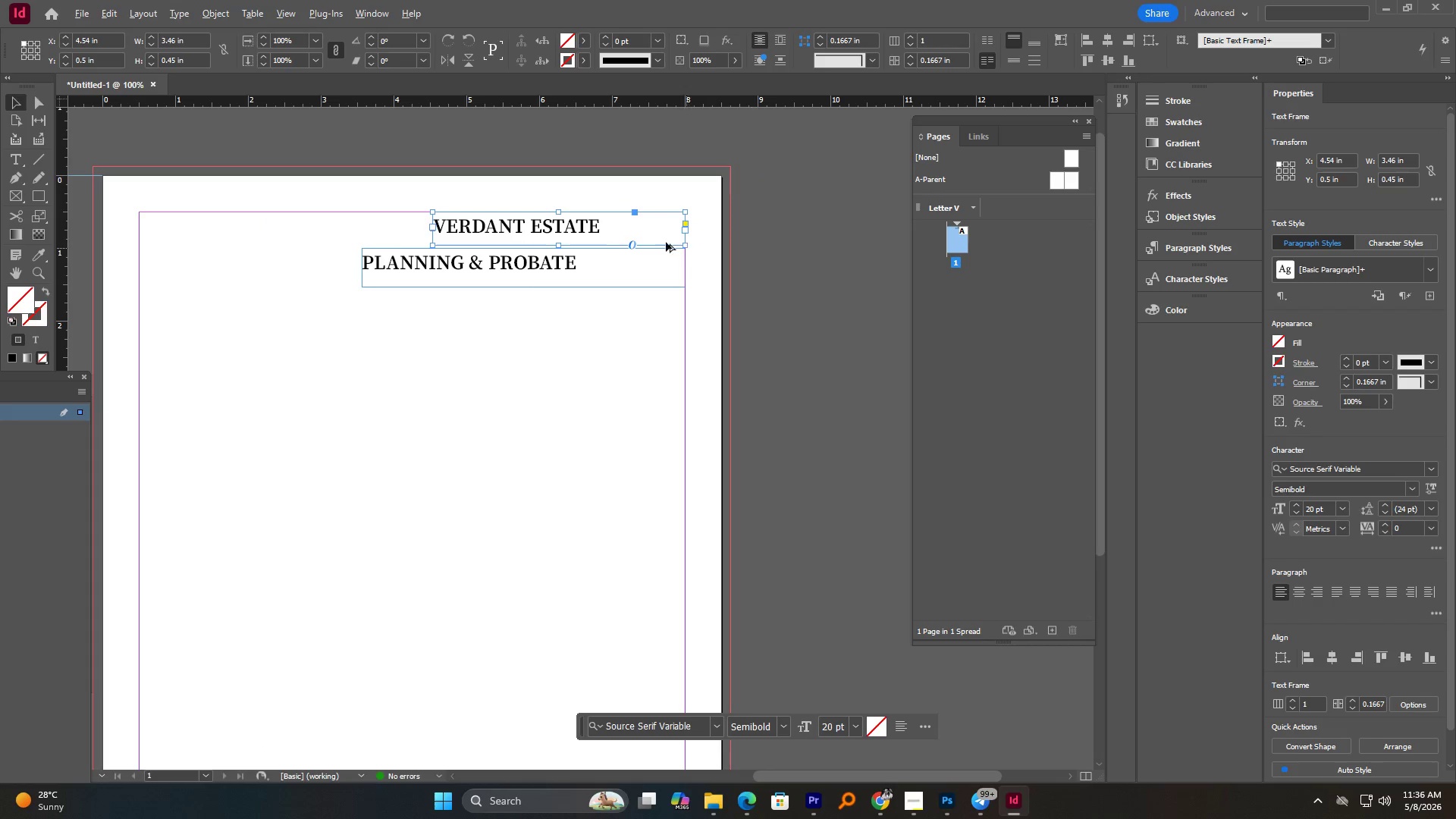 
hold_key(key=AltLeft, duration=1.34)
scroll: coordinate [658, 237], scroll_direction: down, amount: 1.0
 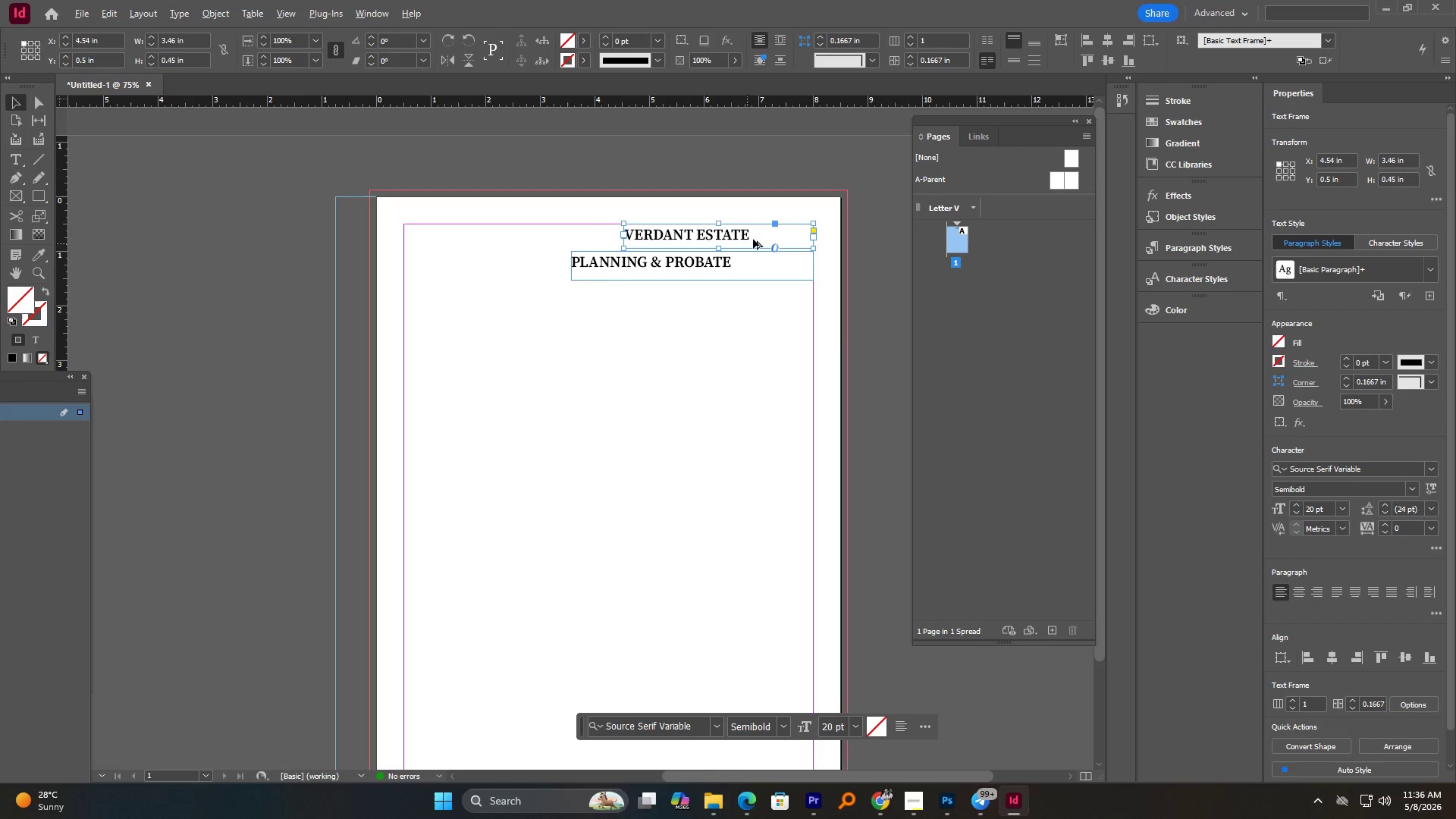 
scroll: coordinate [767, 232], scroll_direction: up, amount: 2.0
 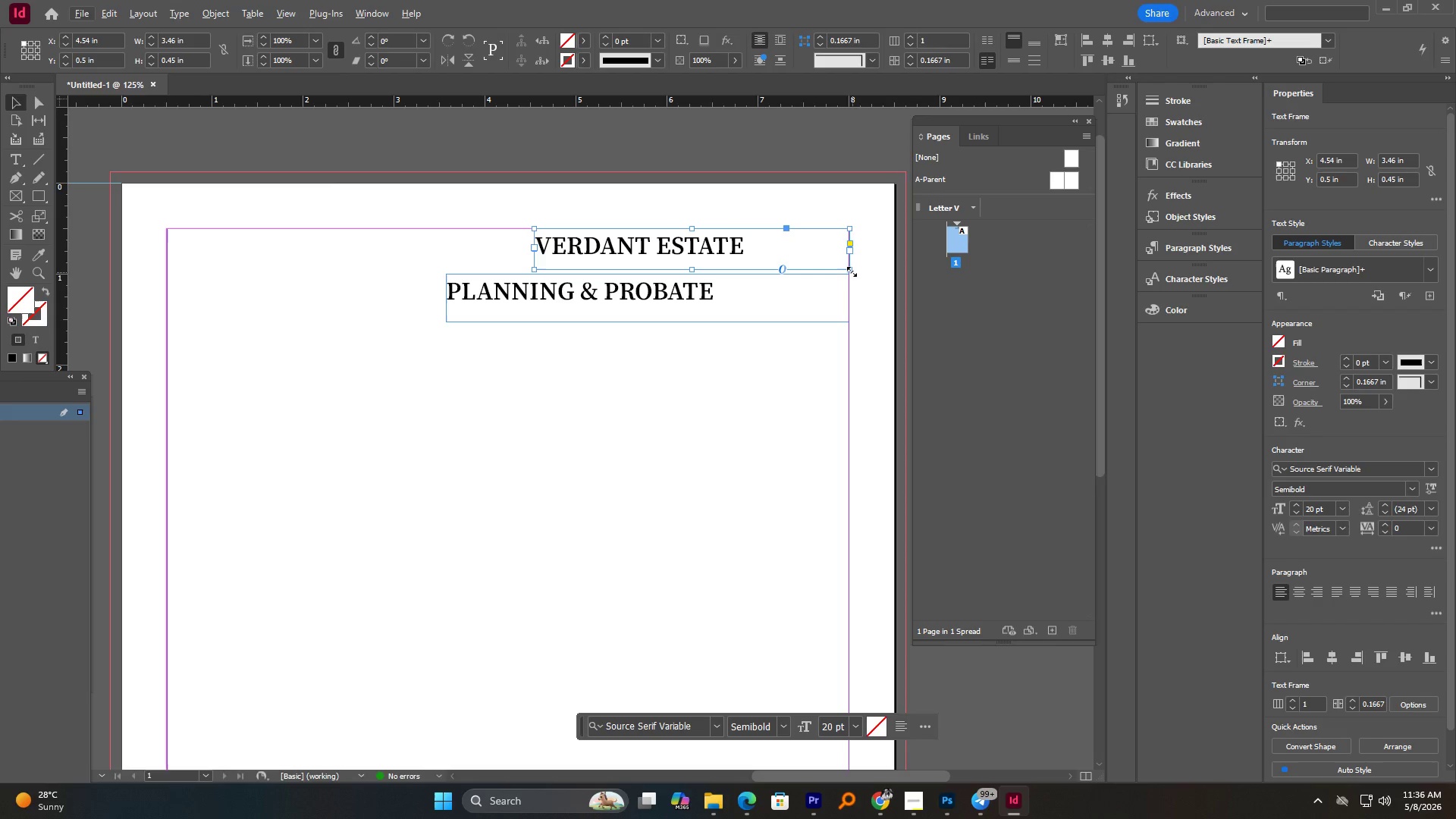 
left_click_drag(start_coordinate=[851, 268], to_coordinate=[748, 259])
 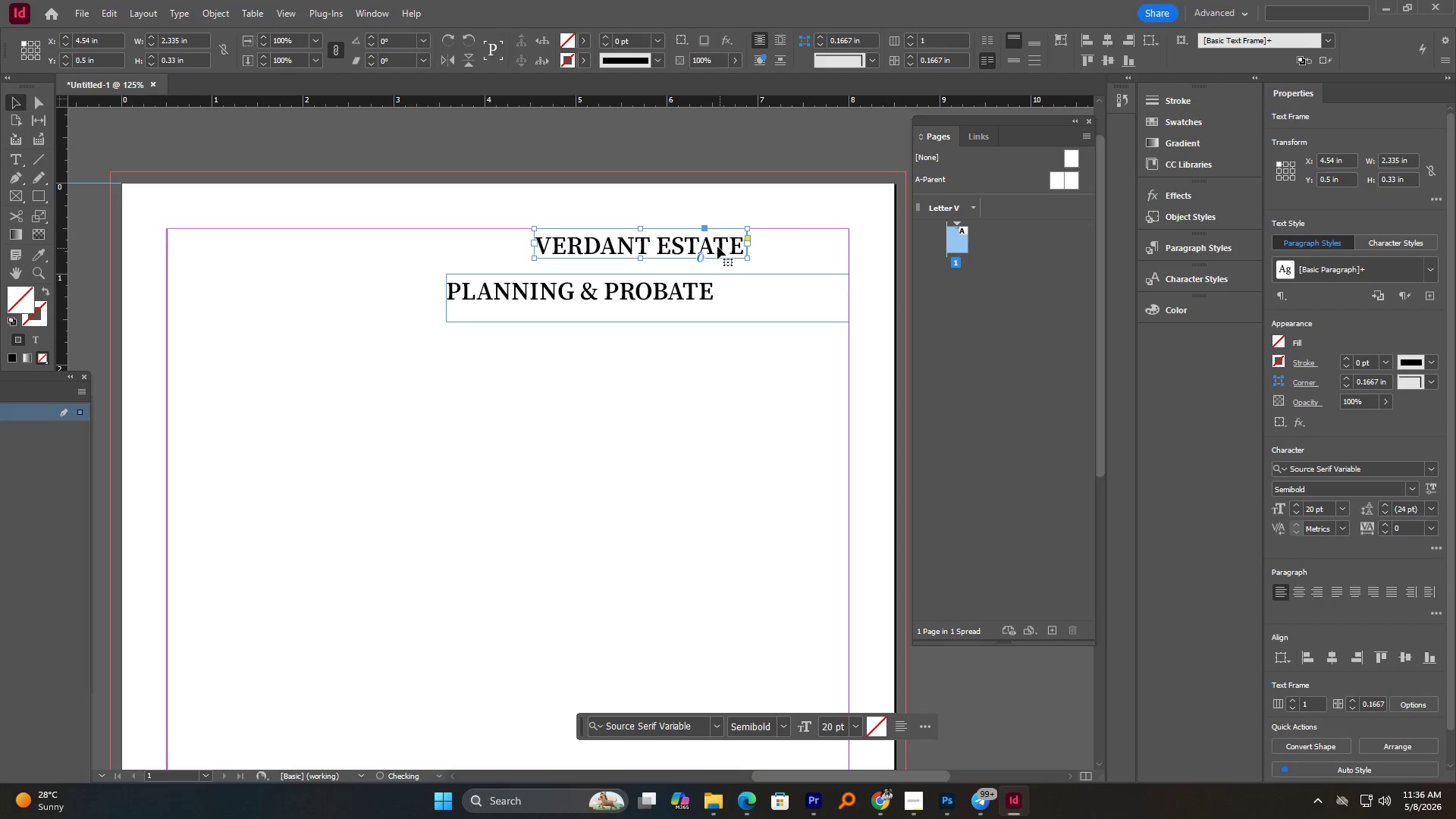 
left_click_drag(start_coordinate=[717, 246], to_coordinate=[819, 252])
 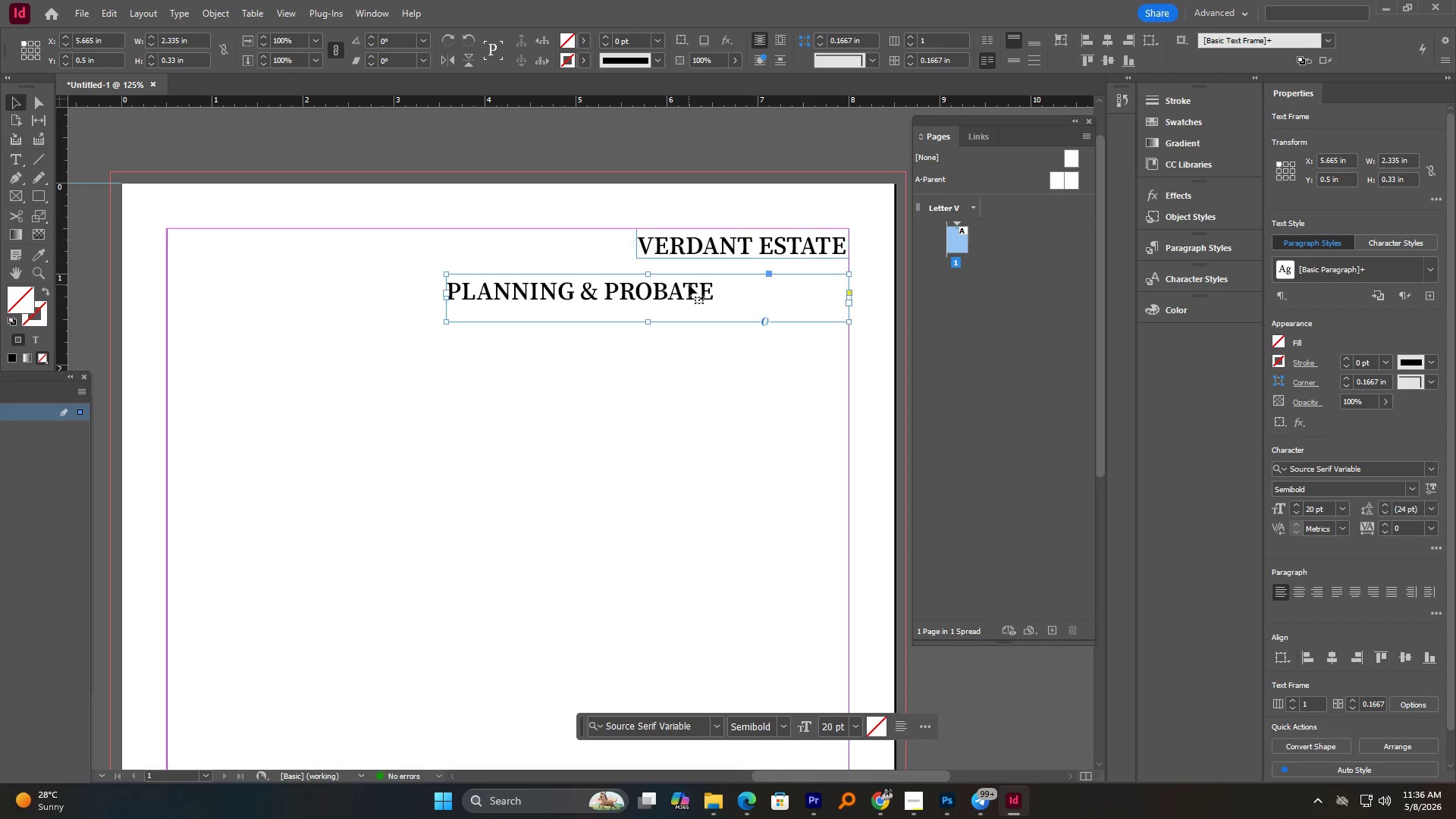 
hold_key(key=ShiftLeft, duration=1.77)
 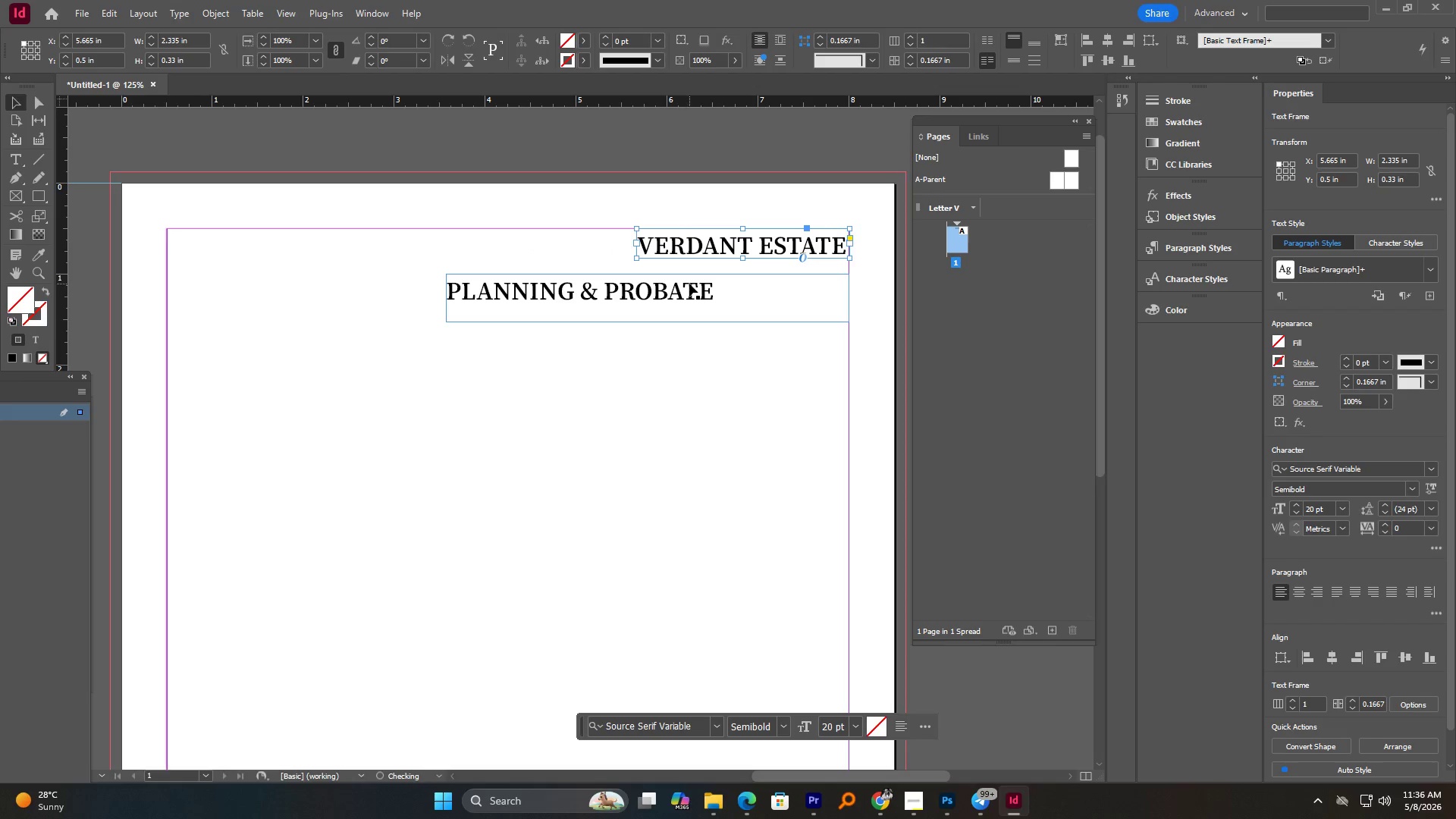 
left_click([689, 284])
 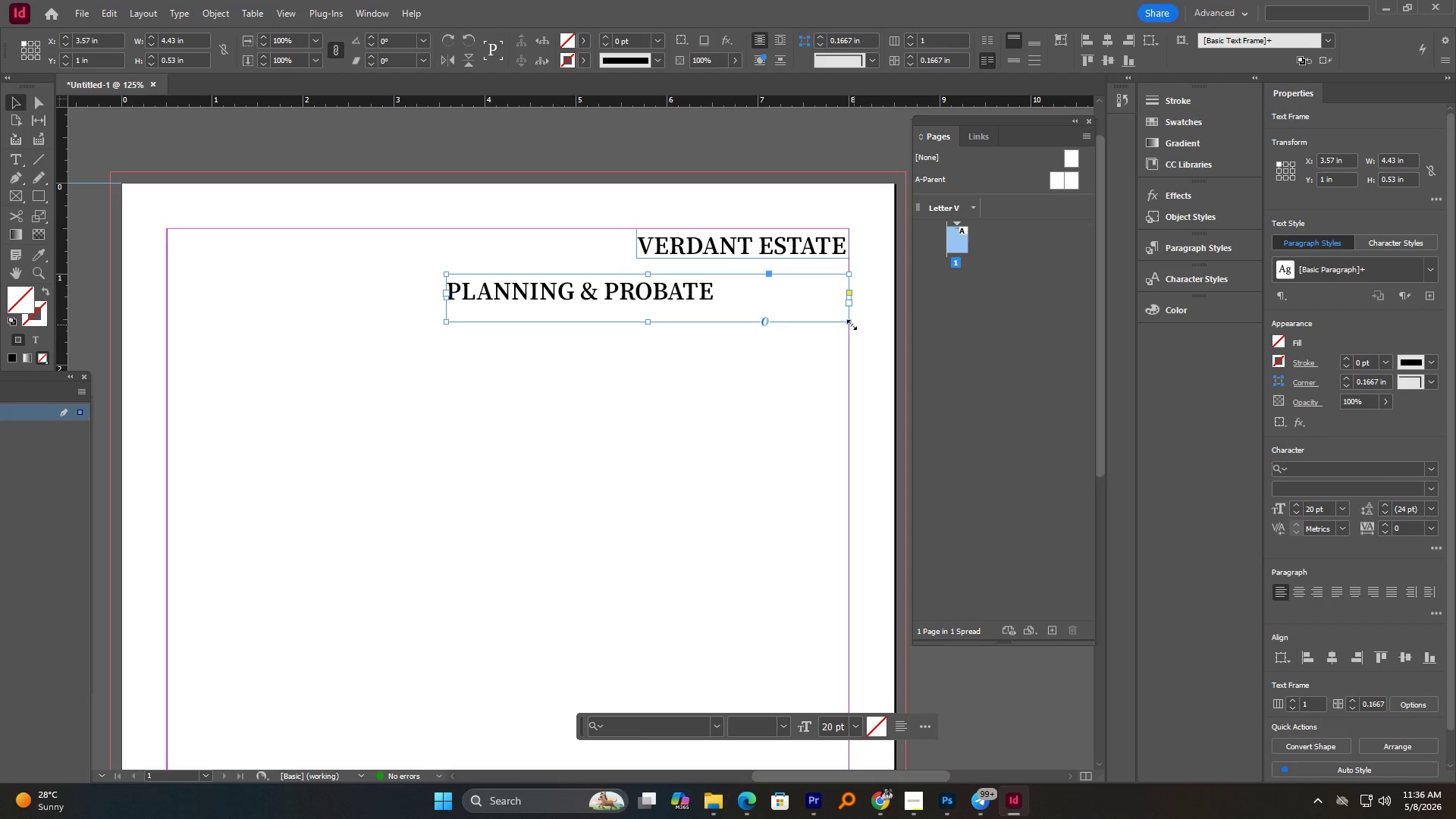 
left_click_drag(start_coordinate=[849, 325], to_coordinate=[714, 301])
 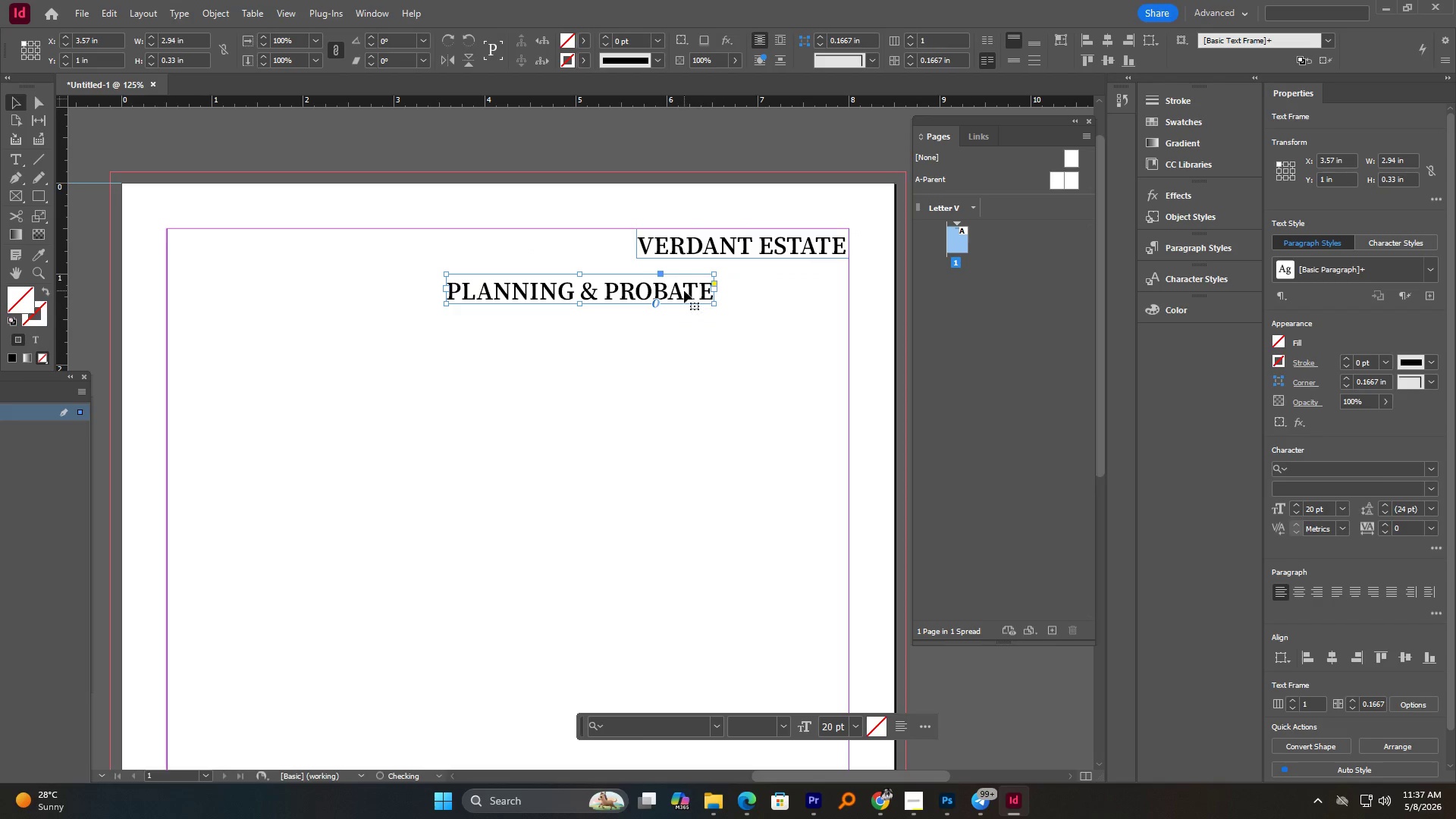 
left_click_drag(start_coordinate=[682, 290], to_coordinate=[817, 281])
 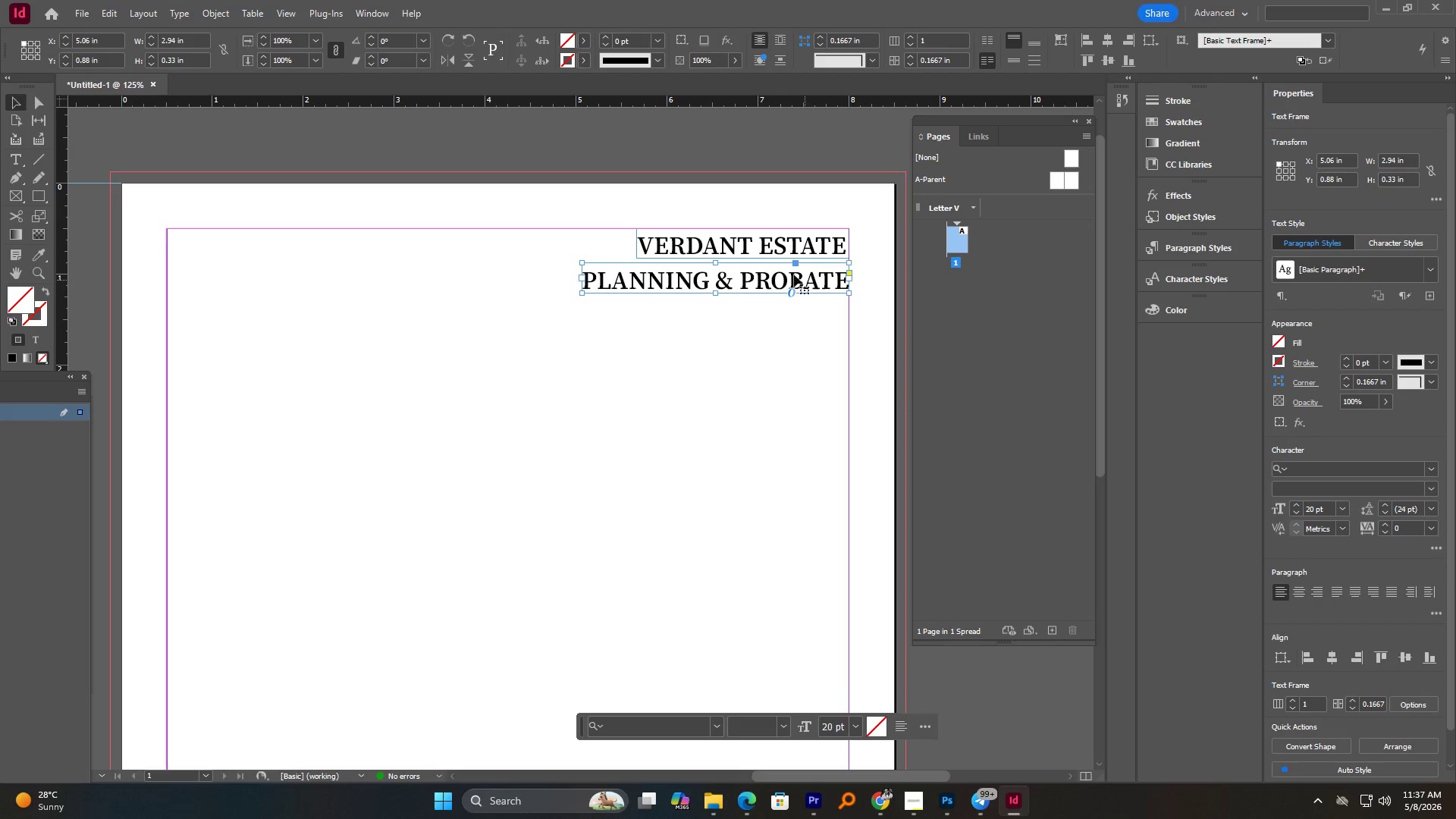 
hold_key(key=ShiftLeft, duration=0.81)
 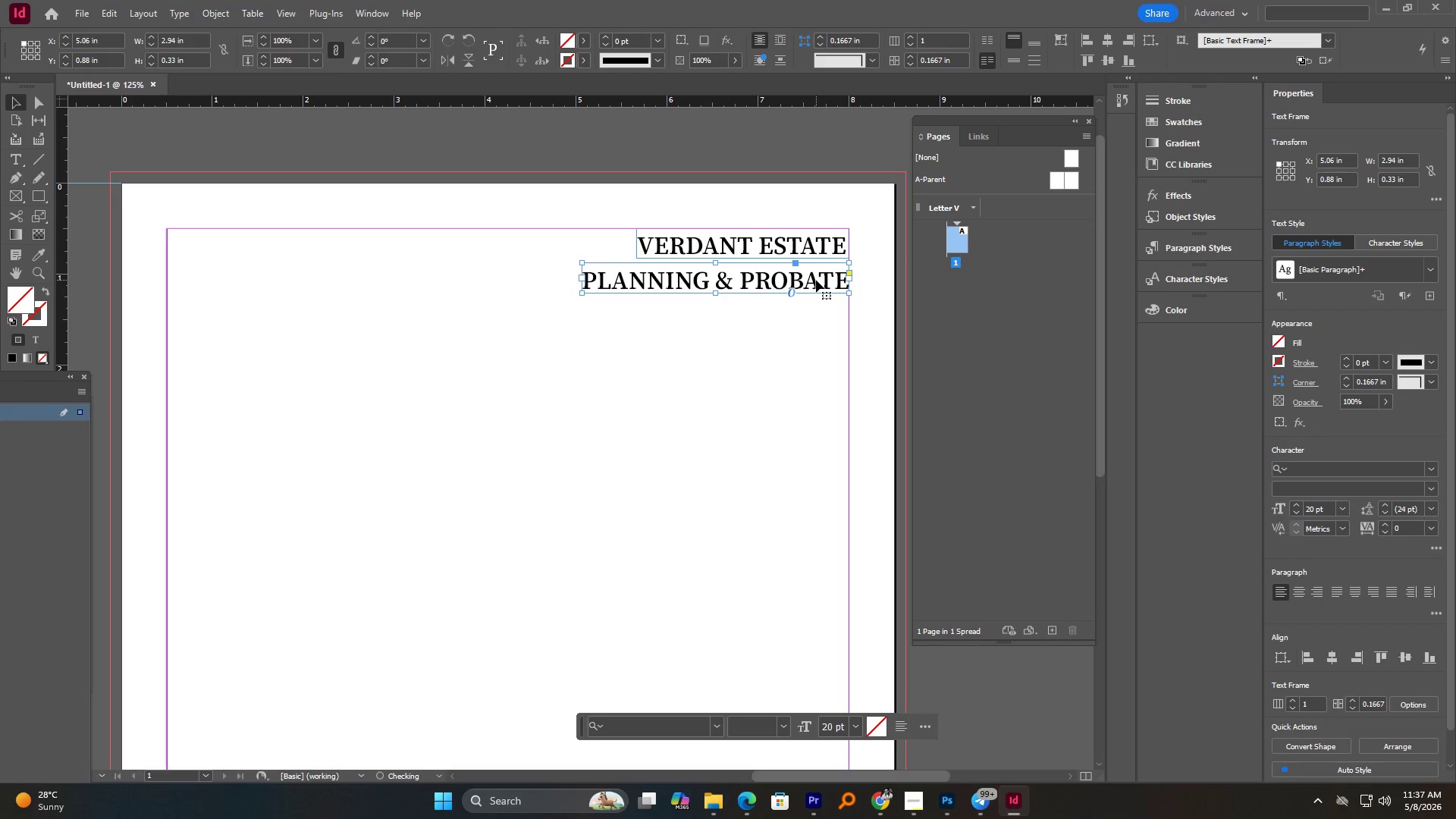 
left_click([708, 184])
 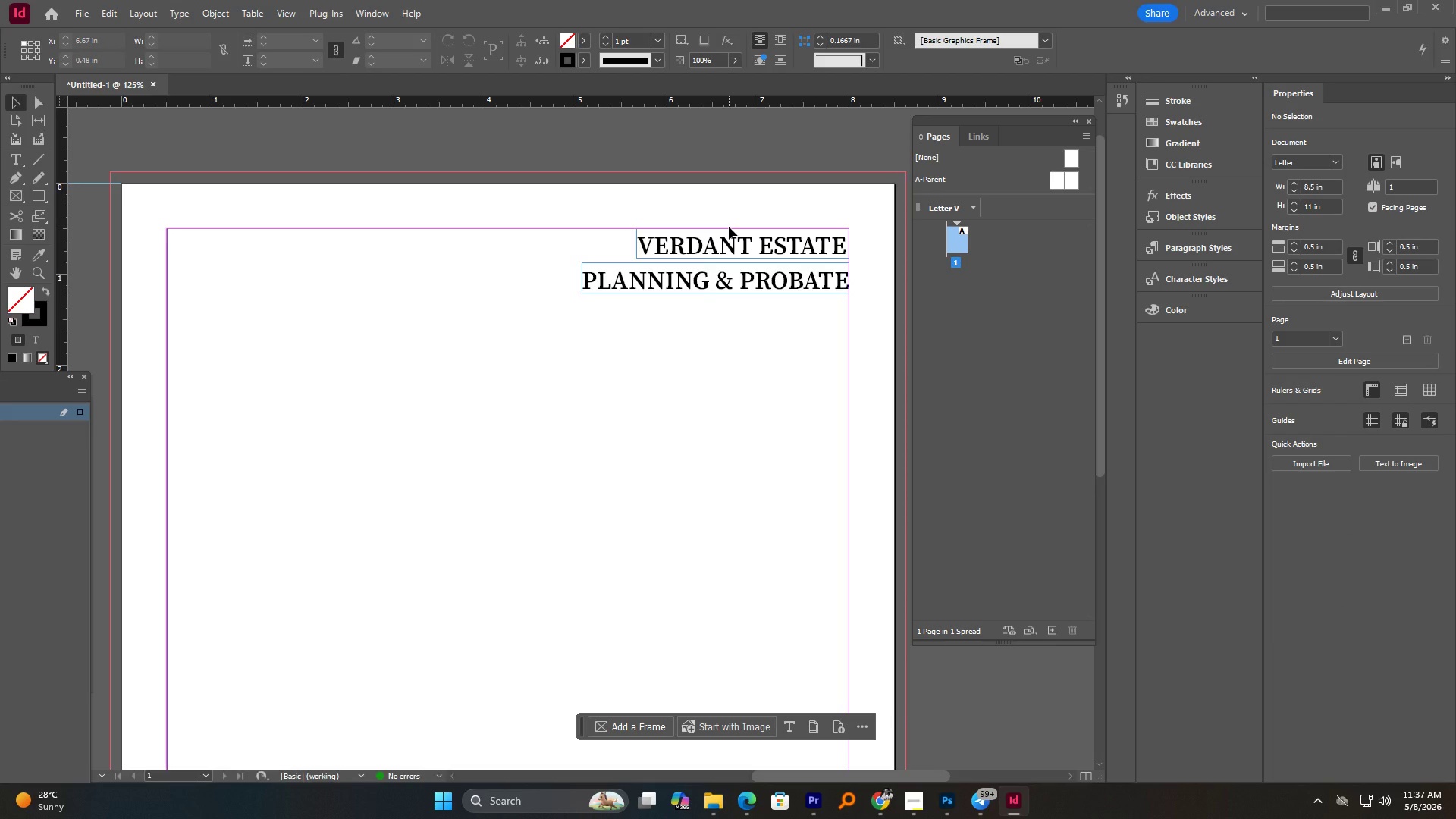 
key(W)
 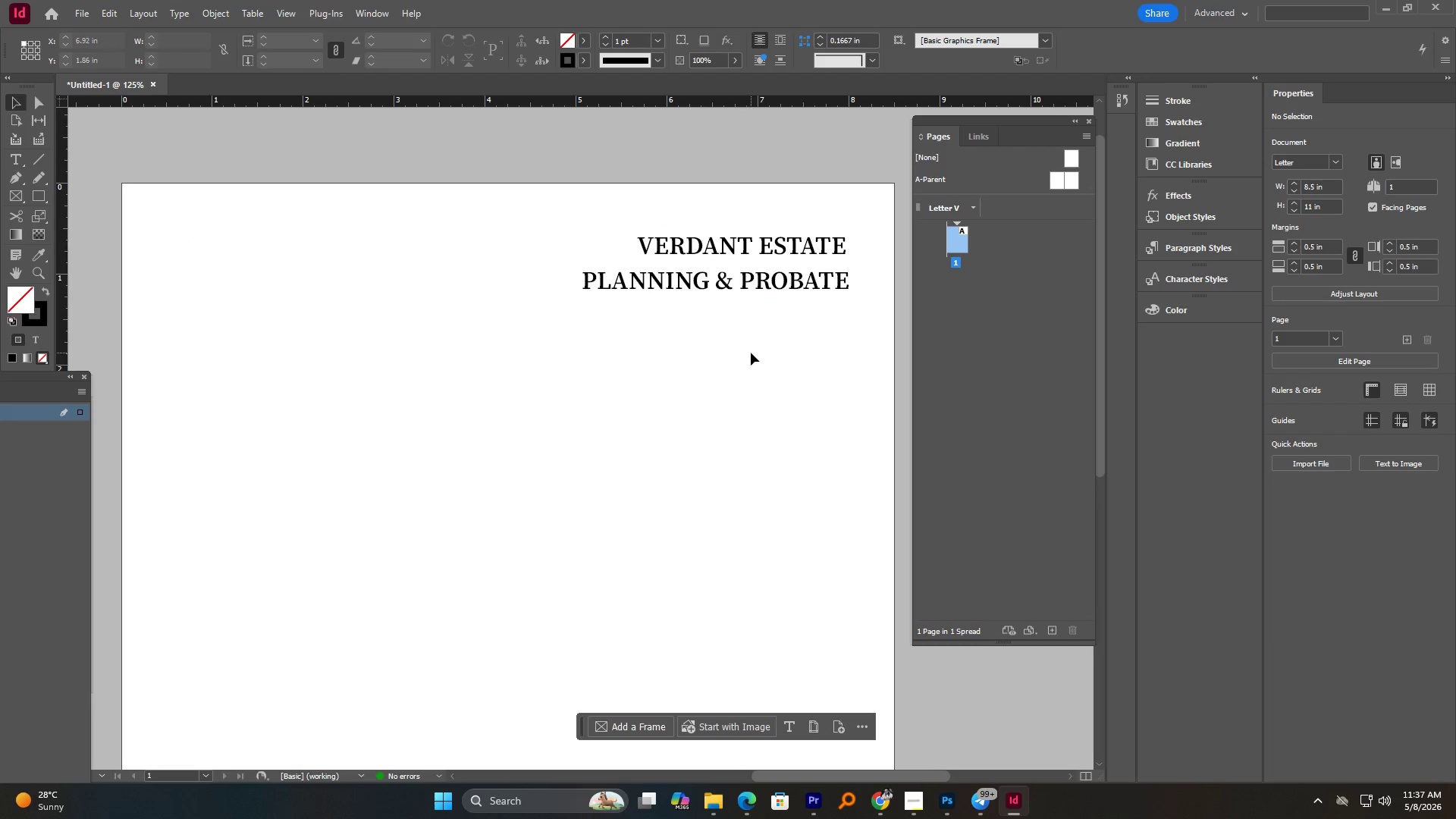 
left_click([751, 353])
 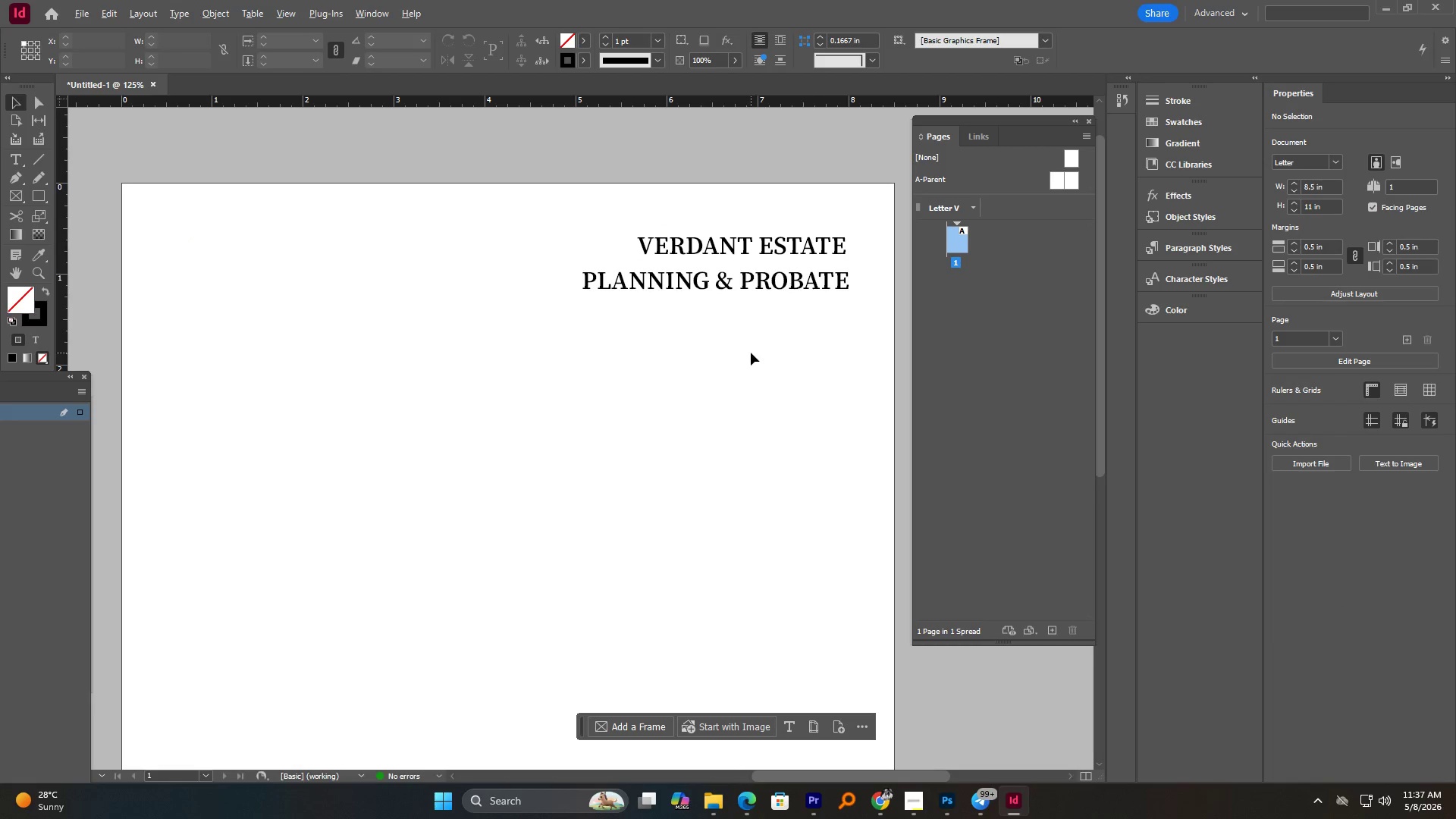 
hold_key(key=AltLeft, duration=1.95)
scroll: coordinate [751, 353], scroll_direction: down, amount: 3.0
 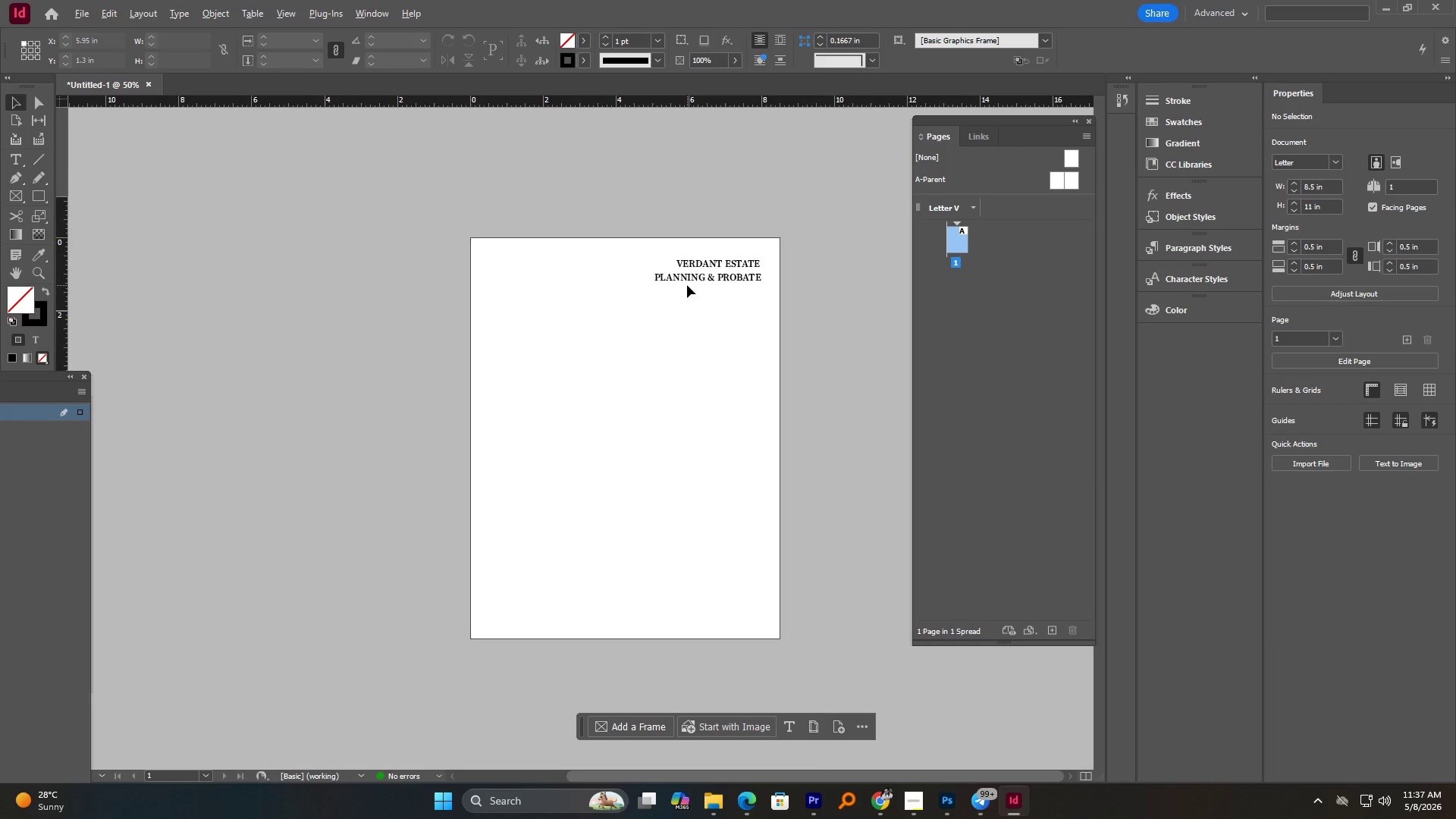 
scroll: coordinate [687, 285], scroll_direction: up, amount: 1.0
 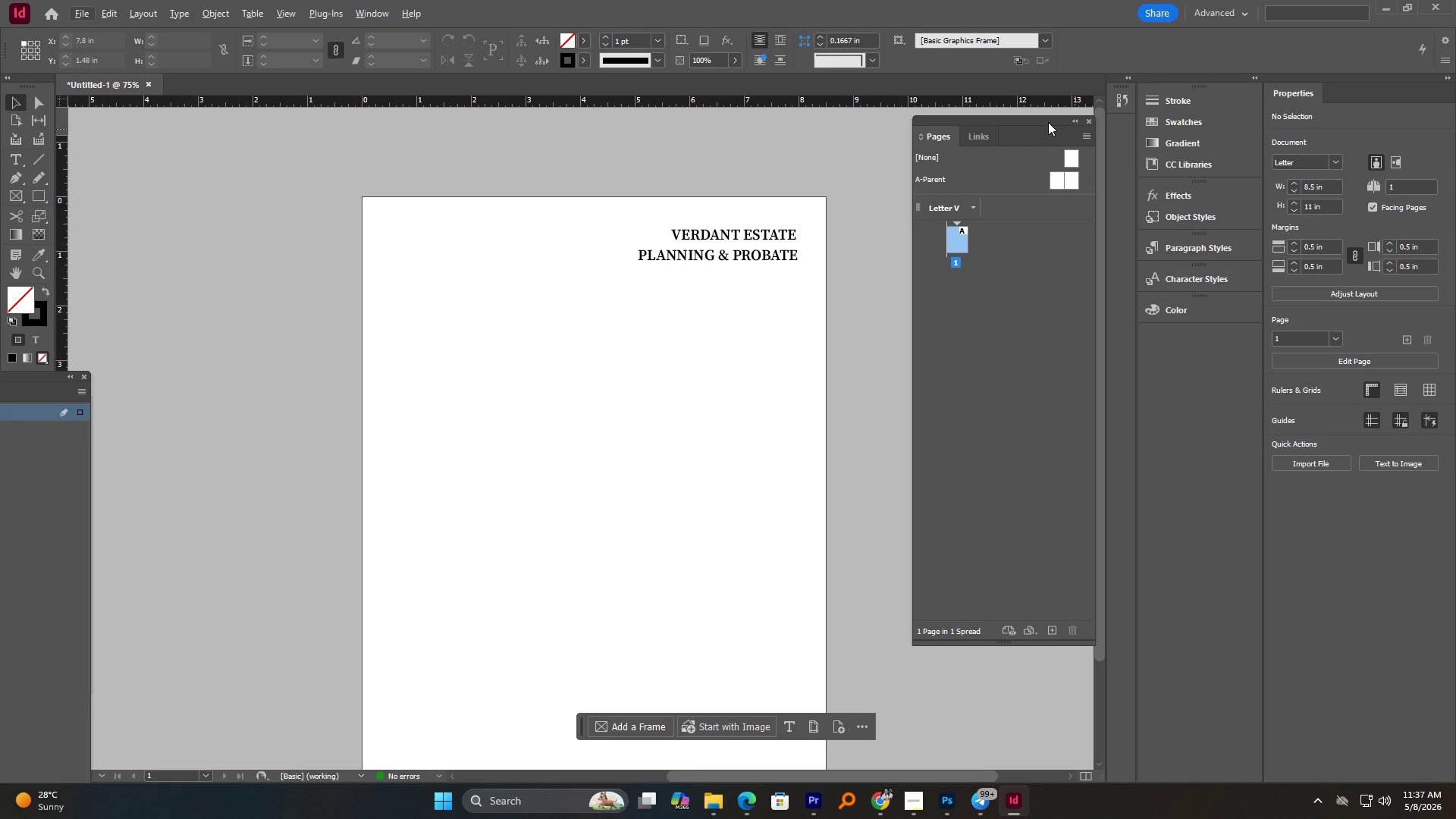 
wait(13.62)
 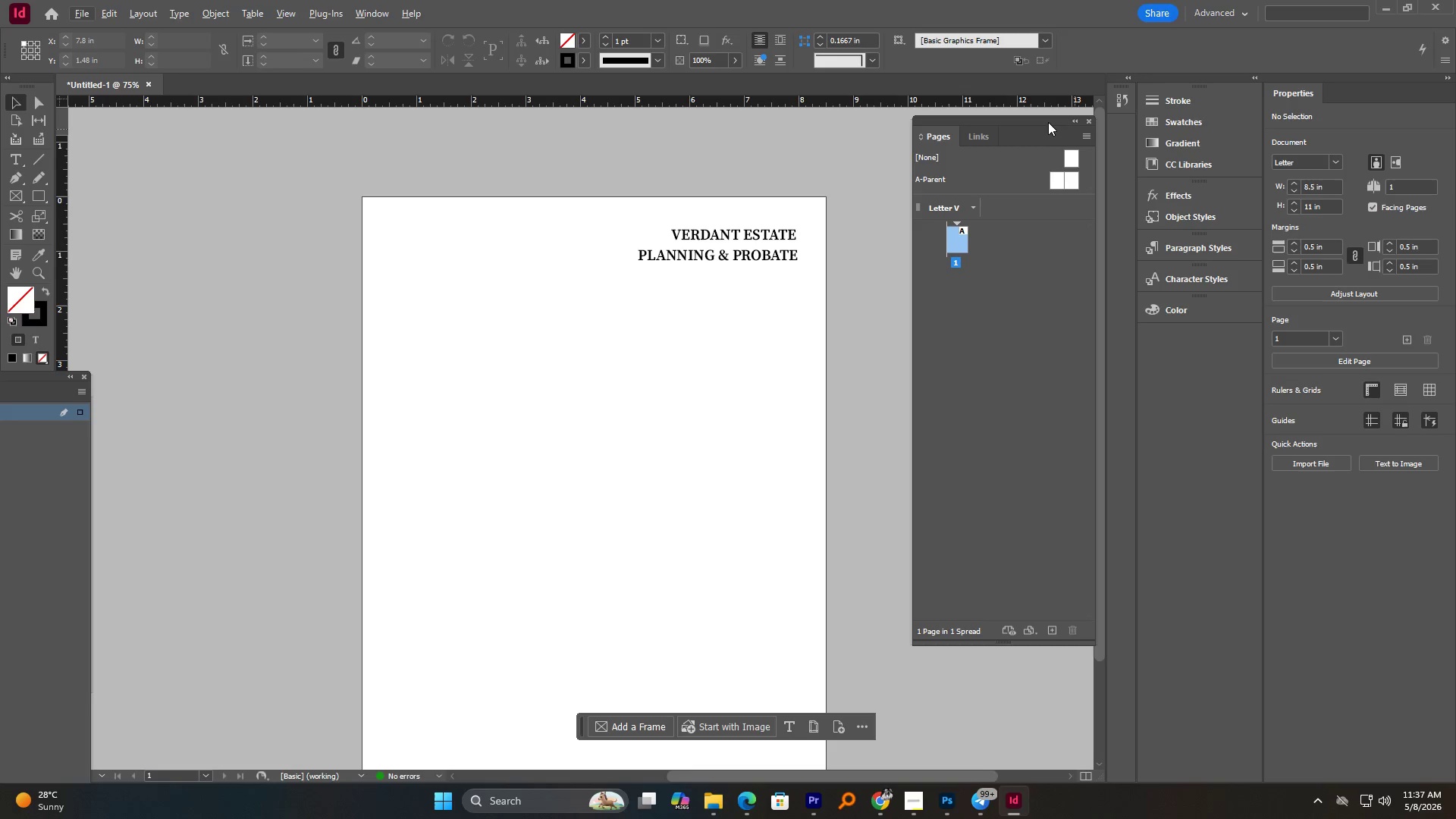 
left_click_drag(start_coordinate=[1040, 121], to_coordinate=[1037, 114])
 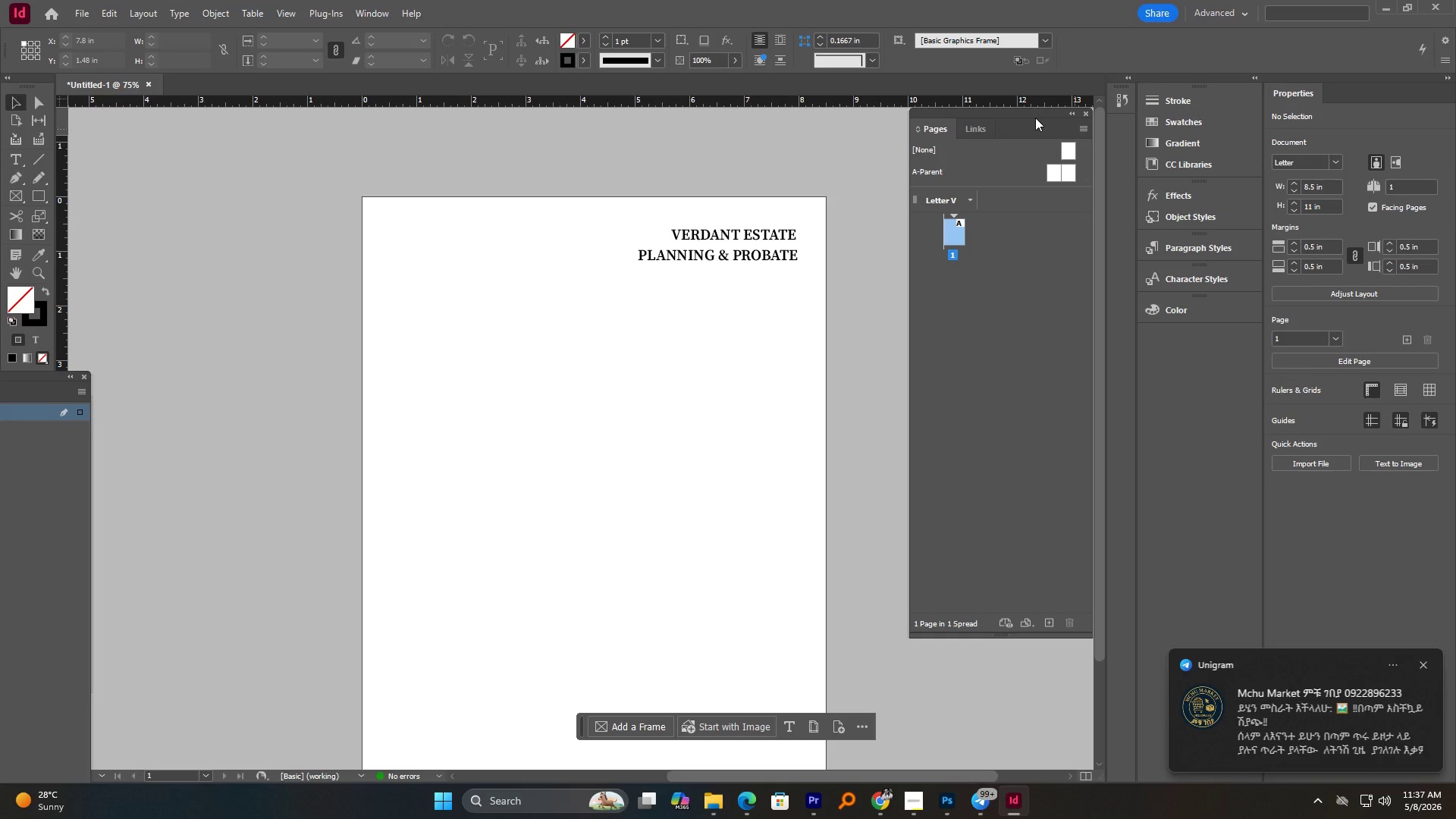 
wait(19.0)
 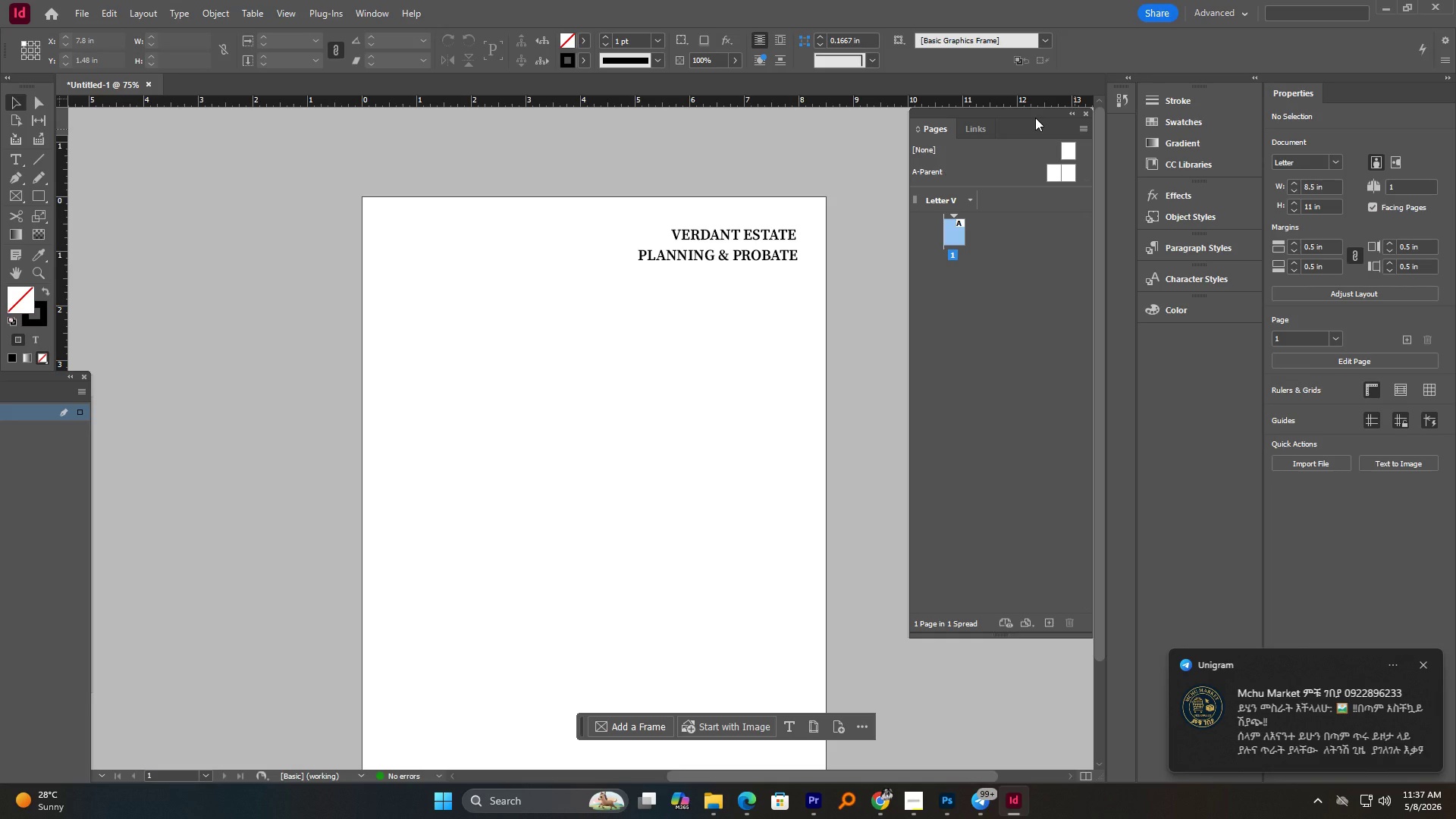 
left_click([47, 197])
 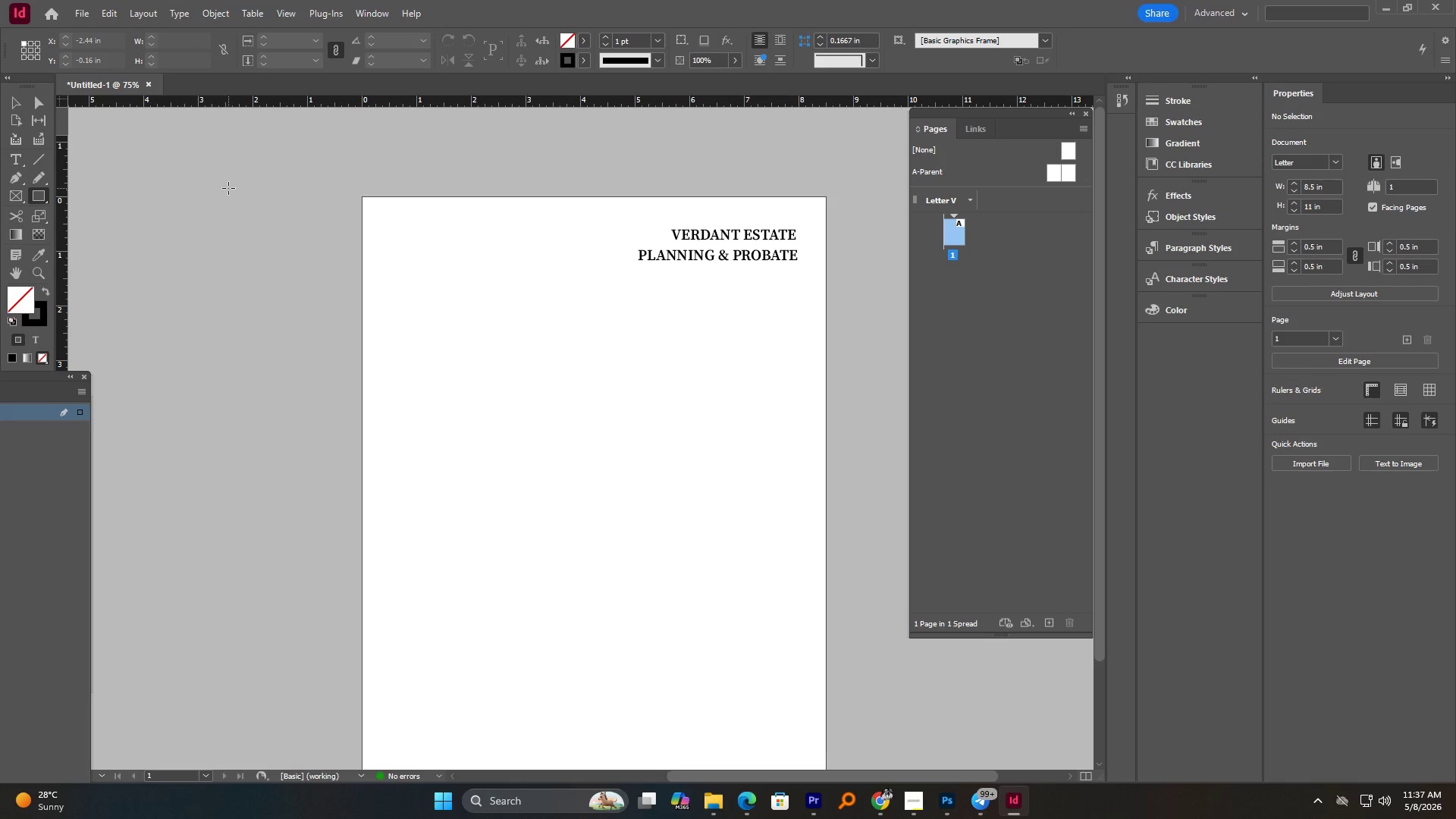 
wait(6.59)
 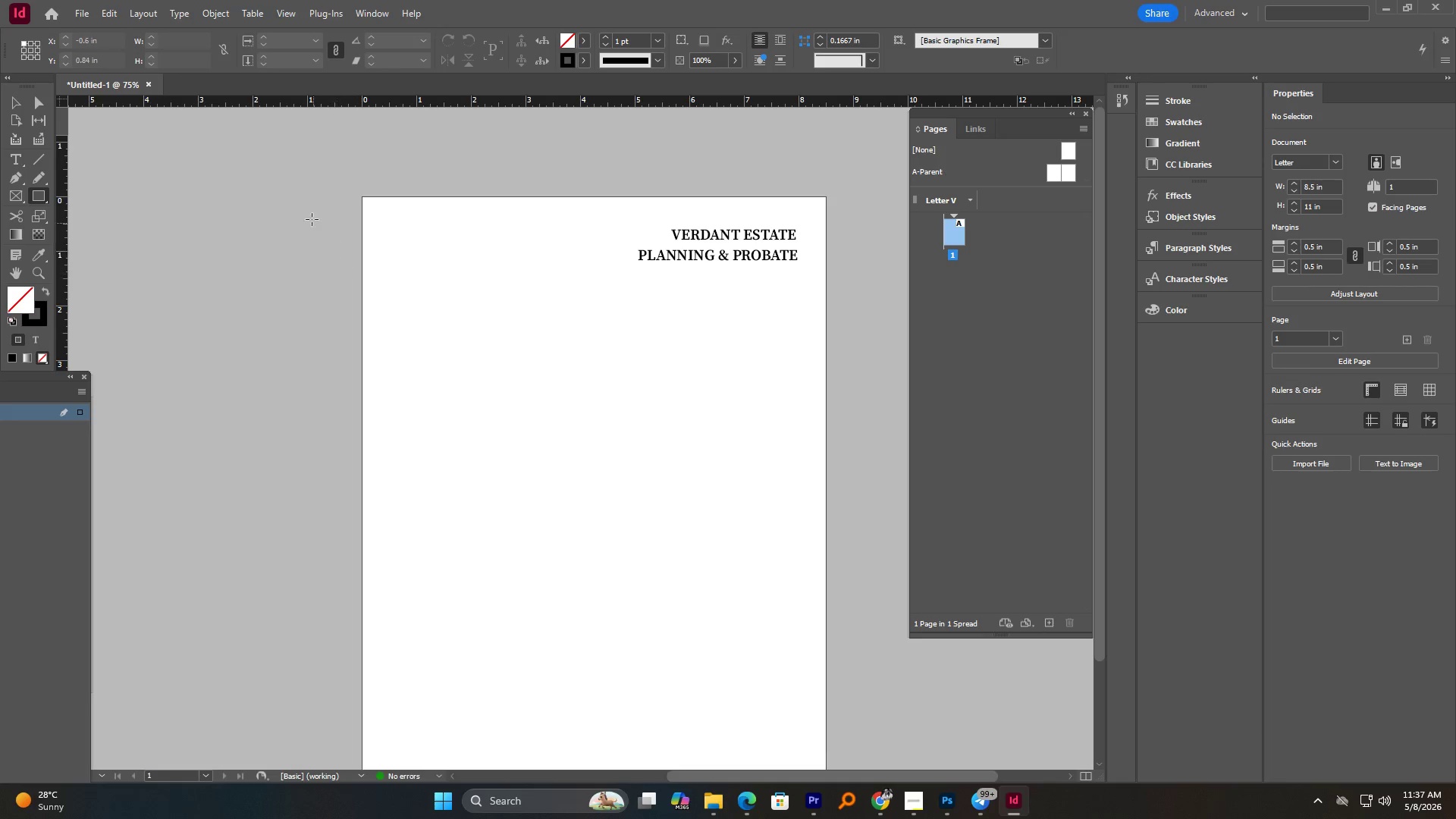 
left_click_drag(start_coordinate=[344, 197], to_coordinate=[301, 250])
 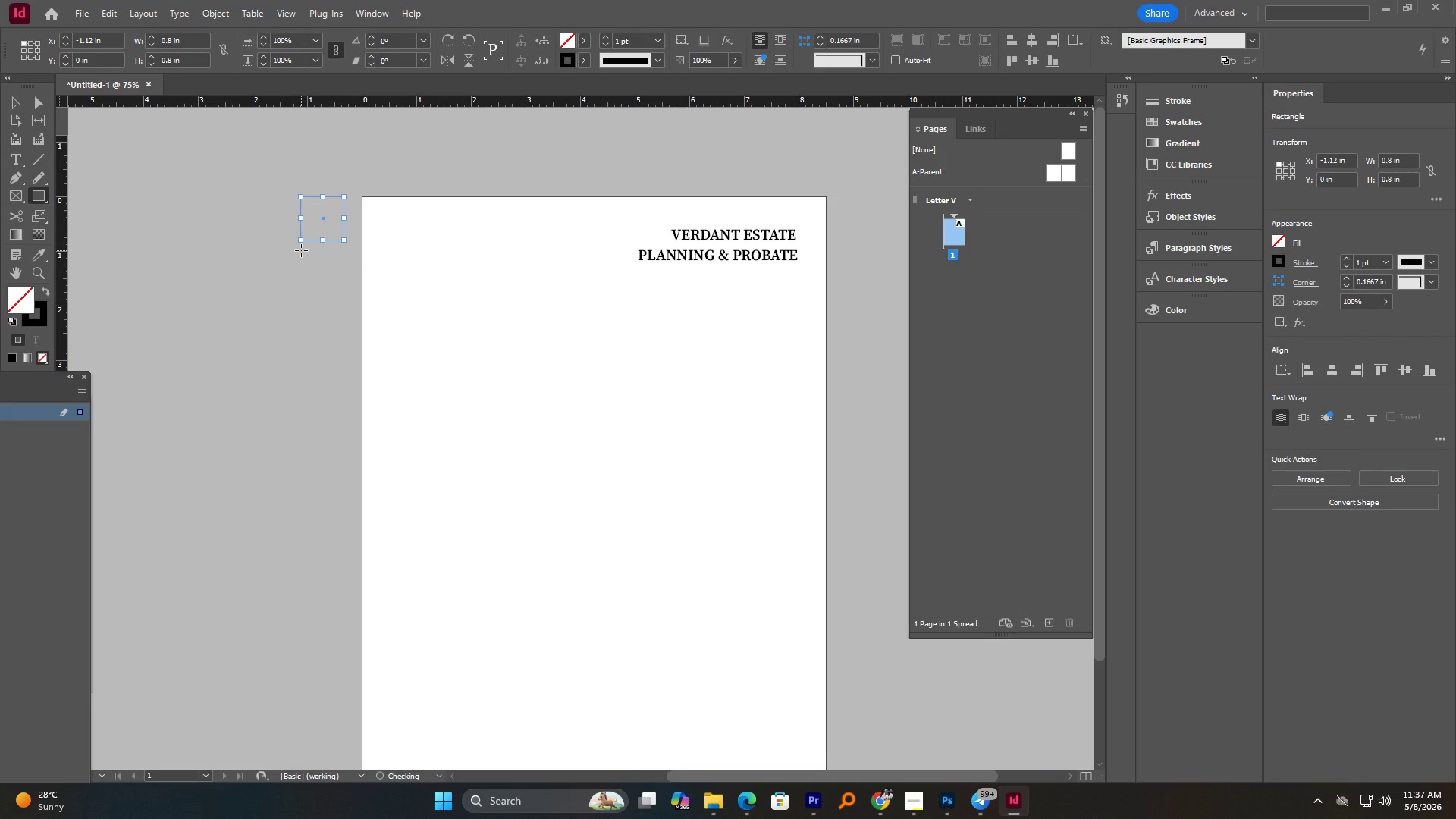 
hold_key(key=ShiftLeft, duration=2.48)
 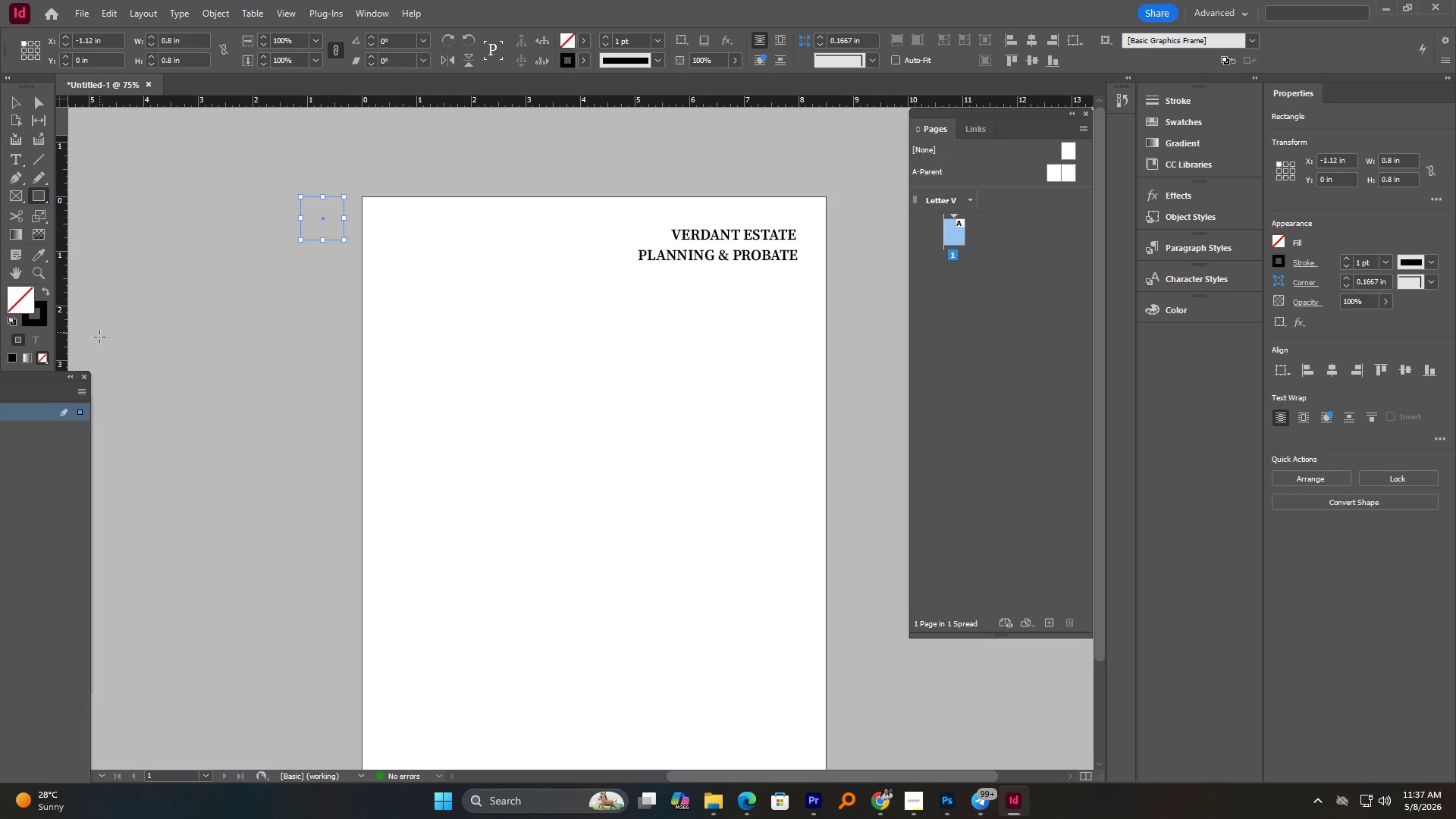 
left_click([45, 317])
 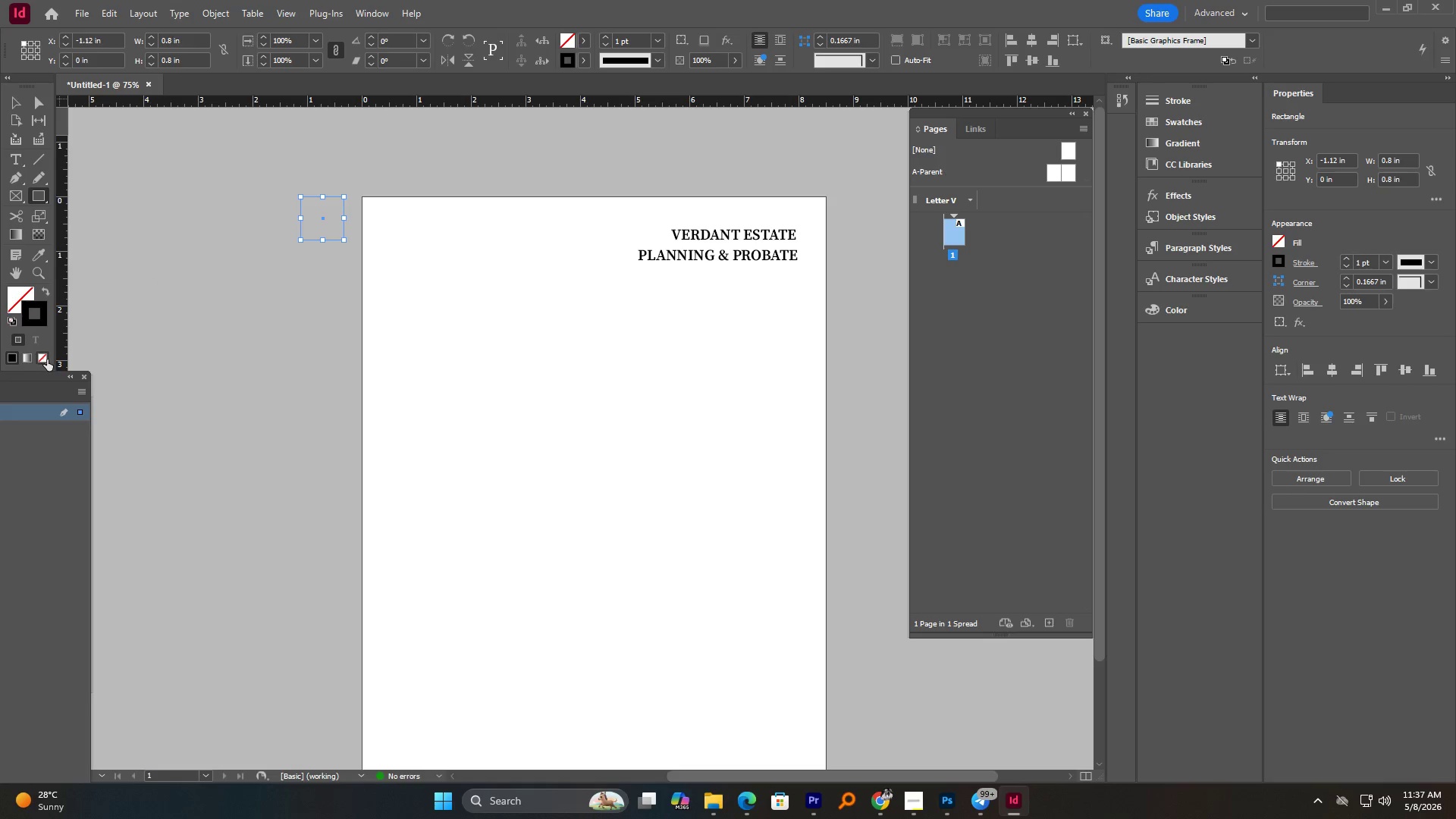 
left_click([47, 359])
 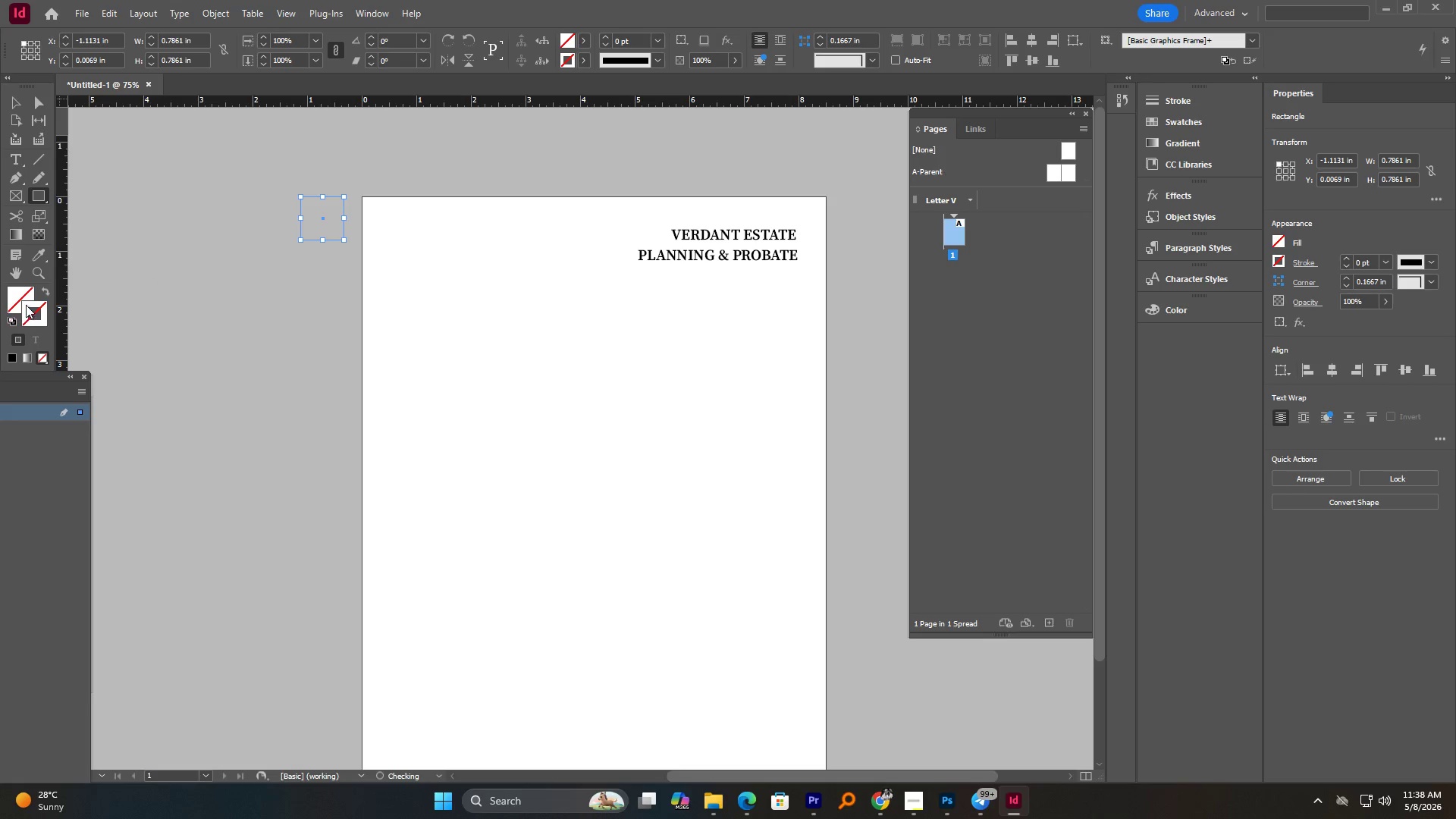 
left_click([25, 293])
 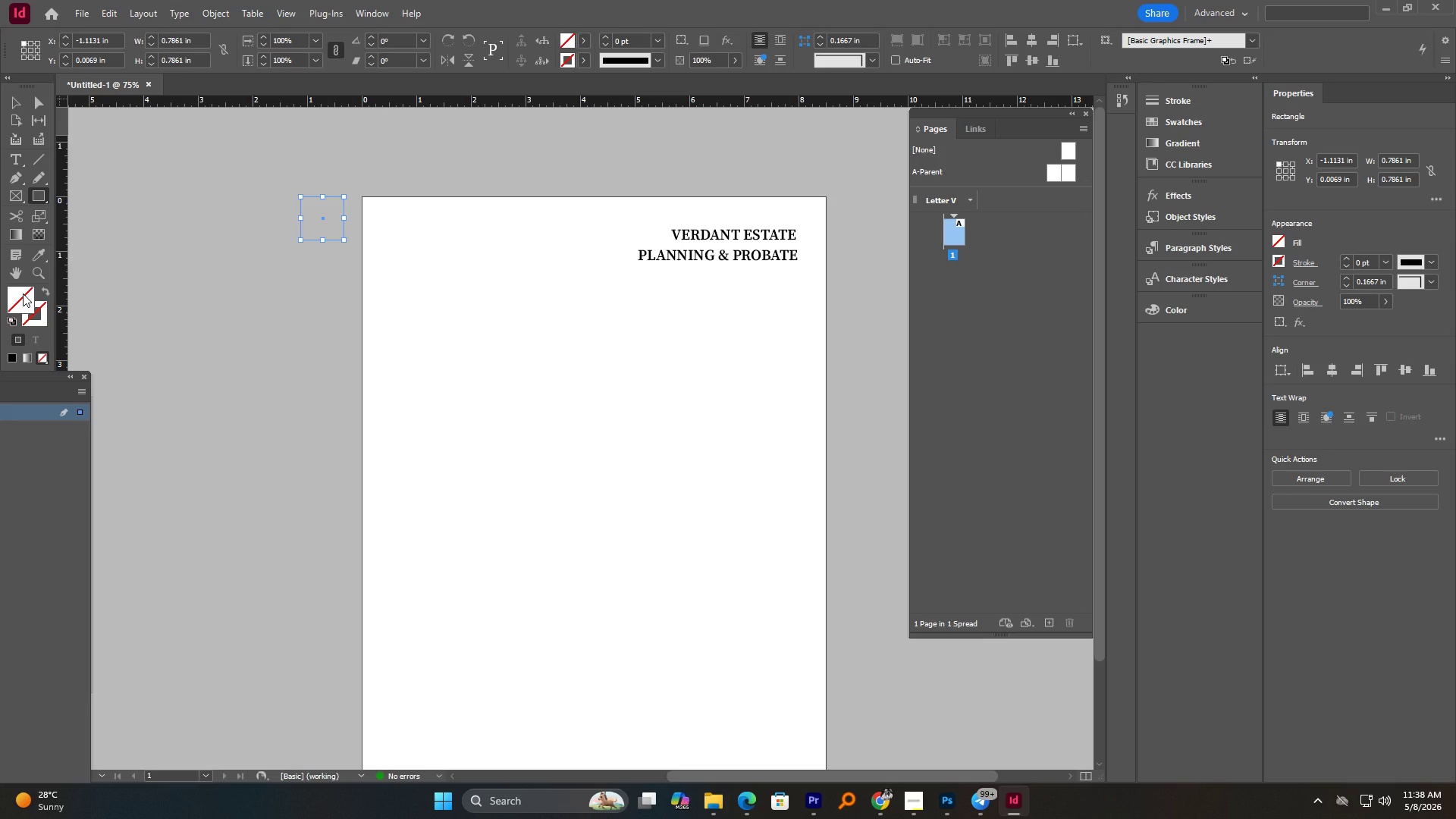 
double_click([23, 293])
 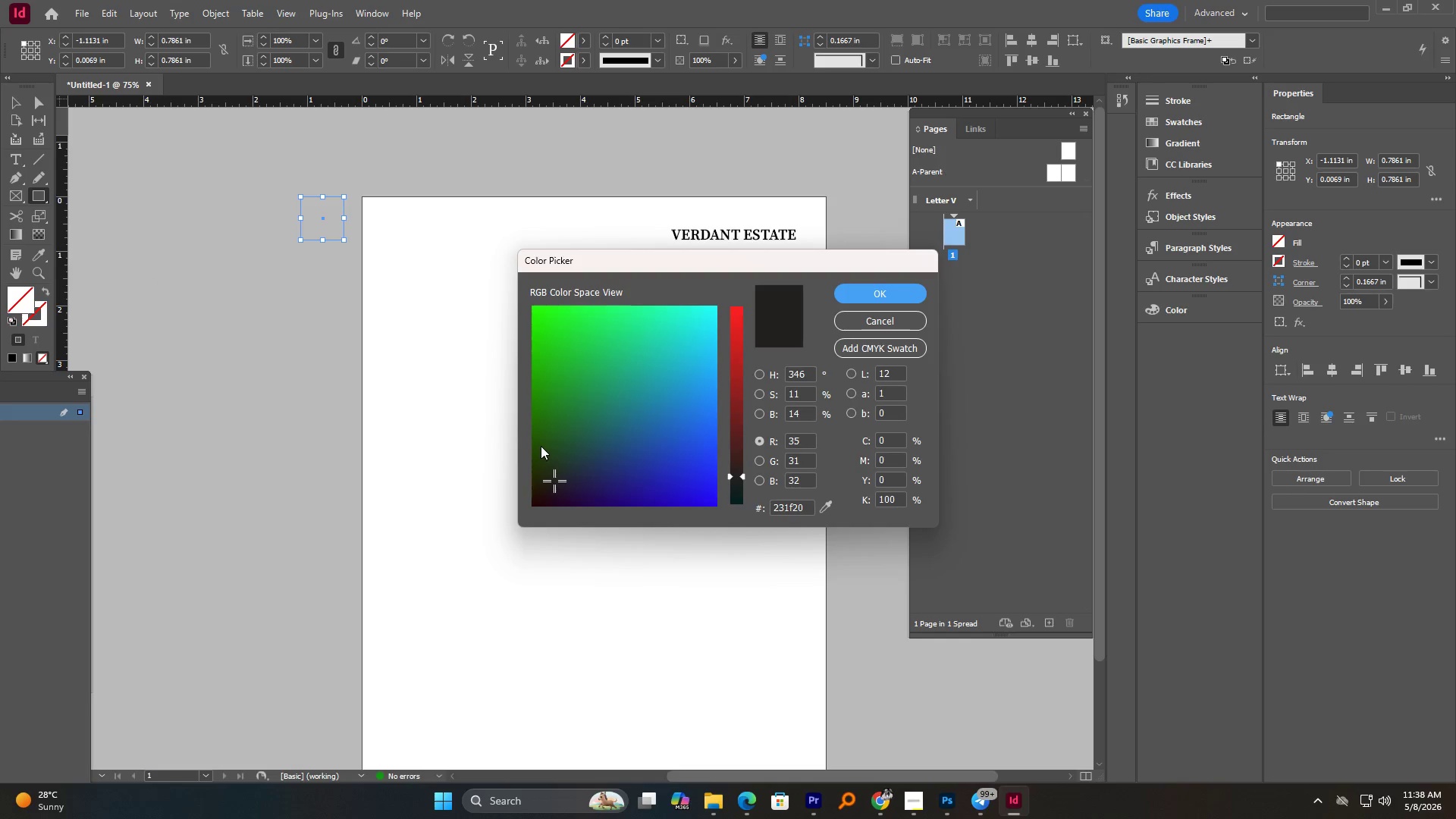 
left_click_drag(start_coordinate=[542, 457], to_coordinate=[538, 460])
 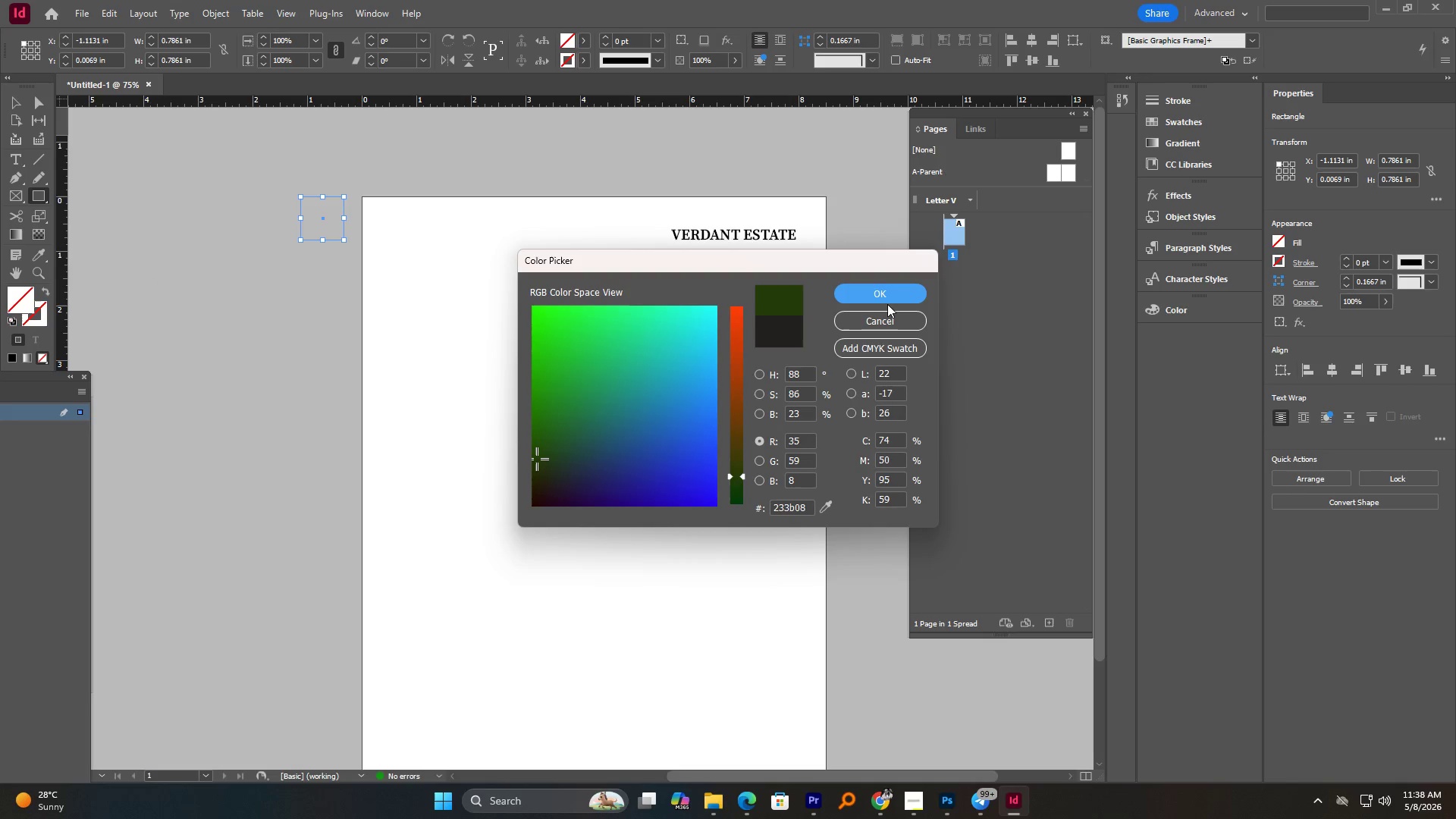 
left_click([882, 297])
 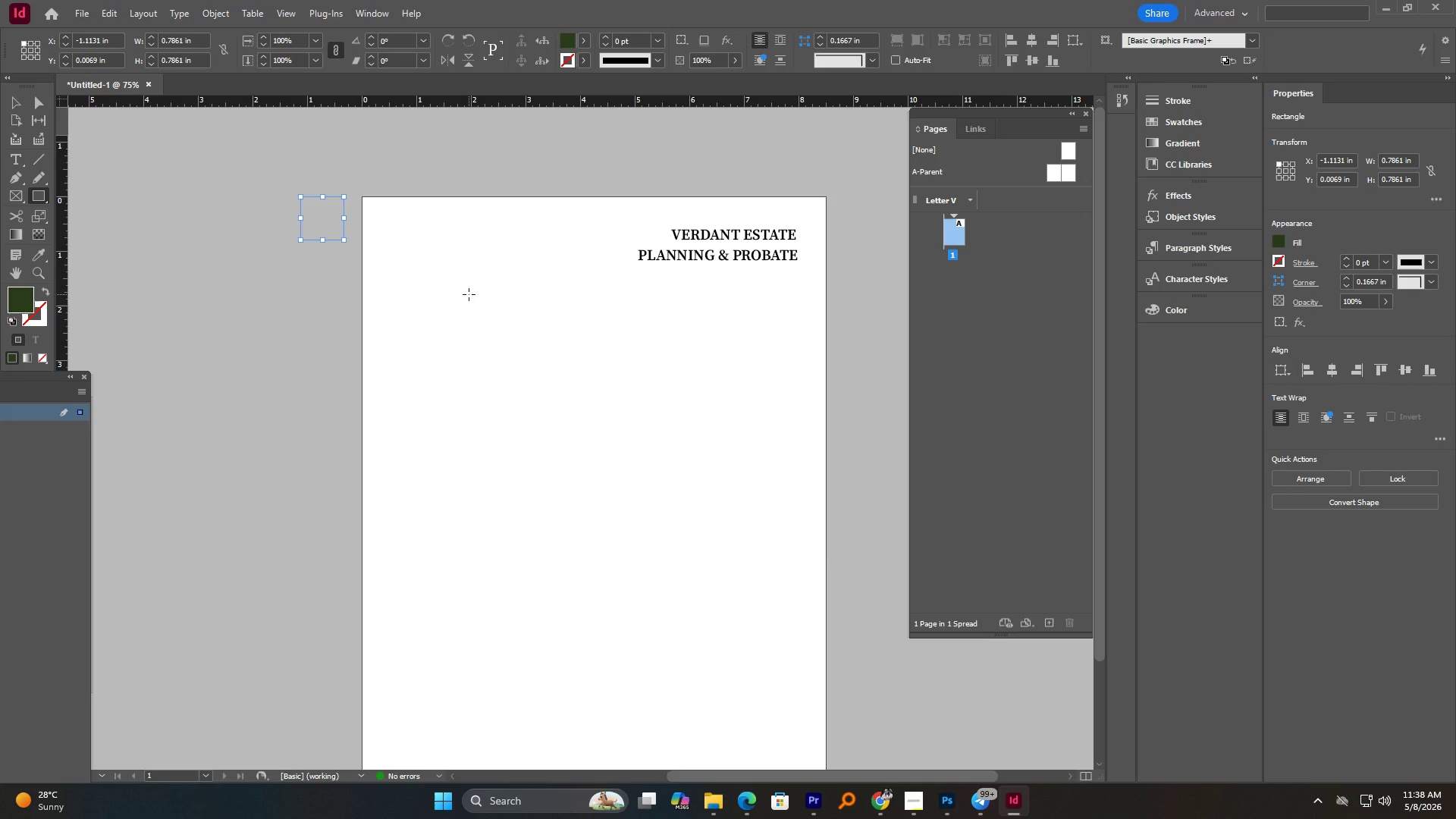 
key(W)
 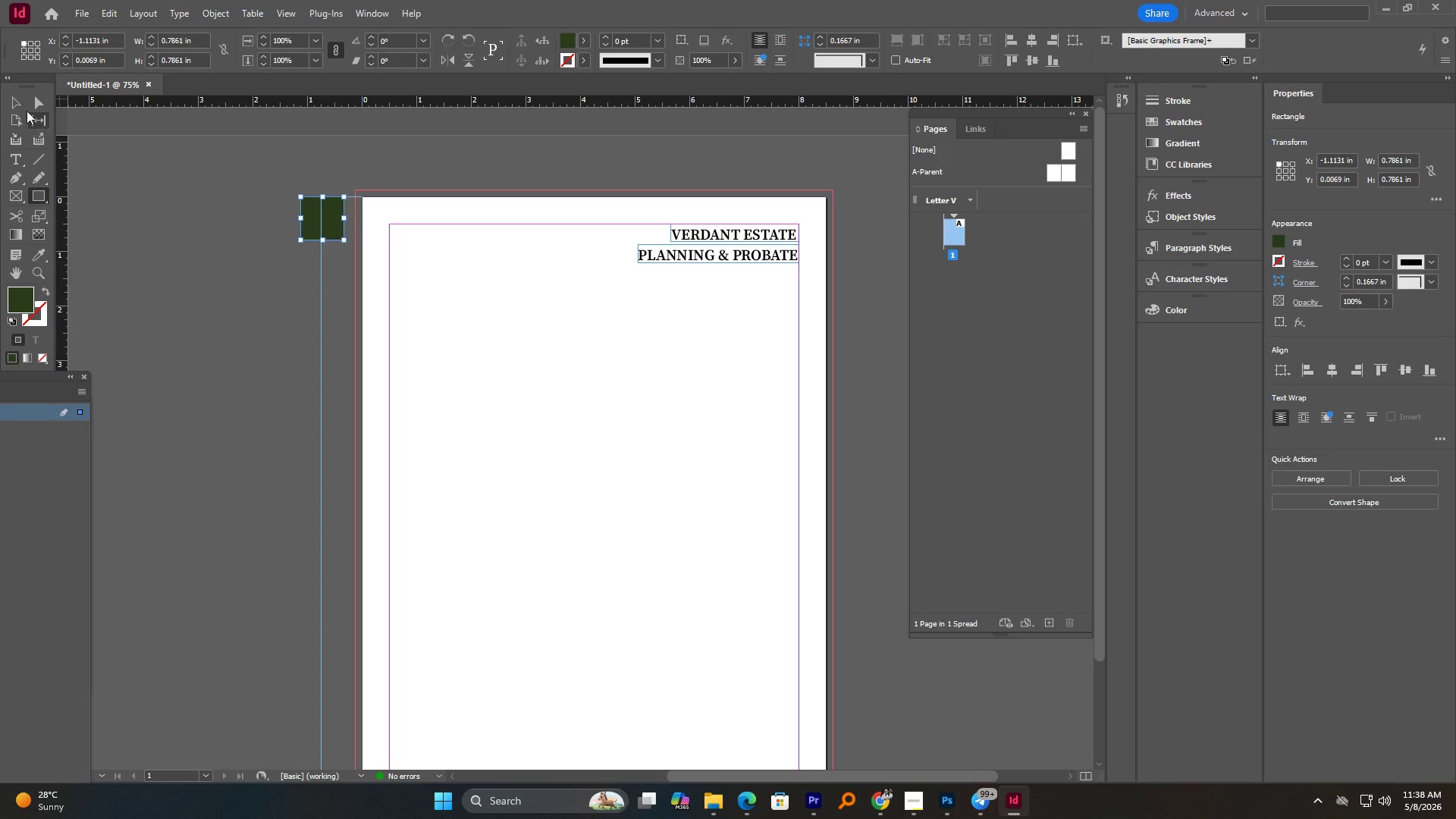 
left_click([14, 100])
 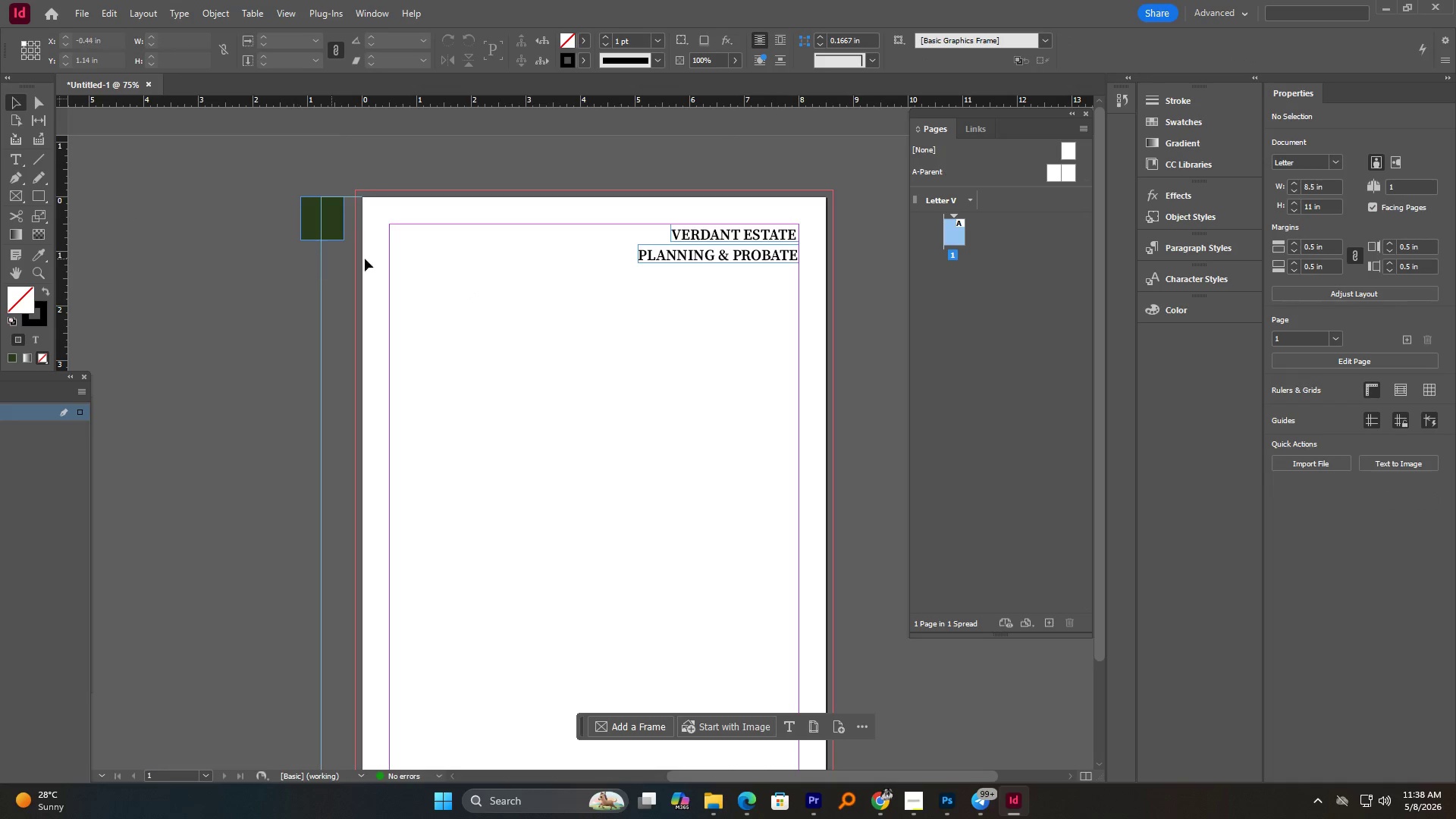 
hold_key(key=AltLeft, duration=1.17)
scroll: coordinate [478, 254], scroll_direction: up, amount: 3.0
 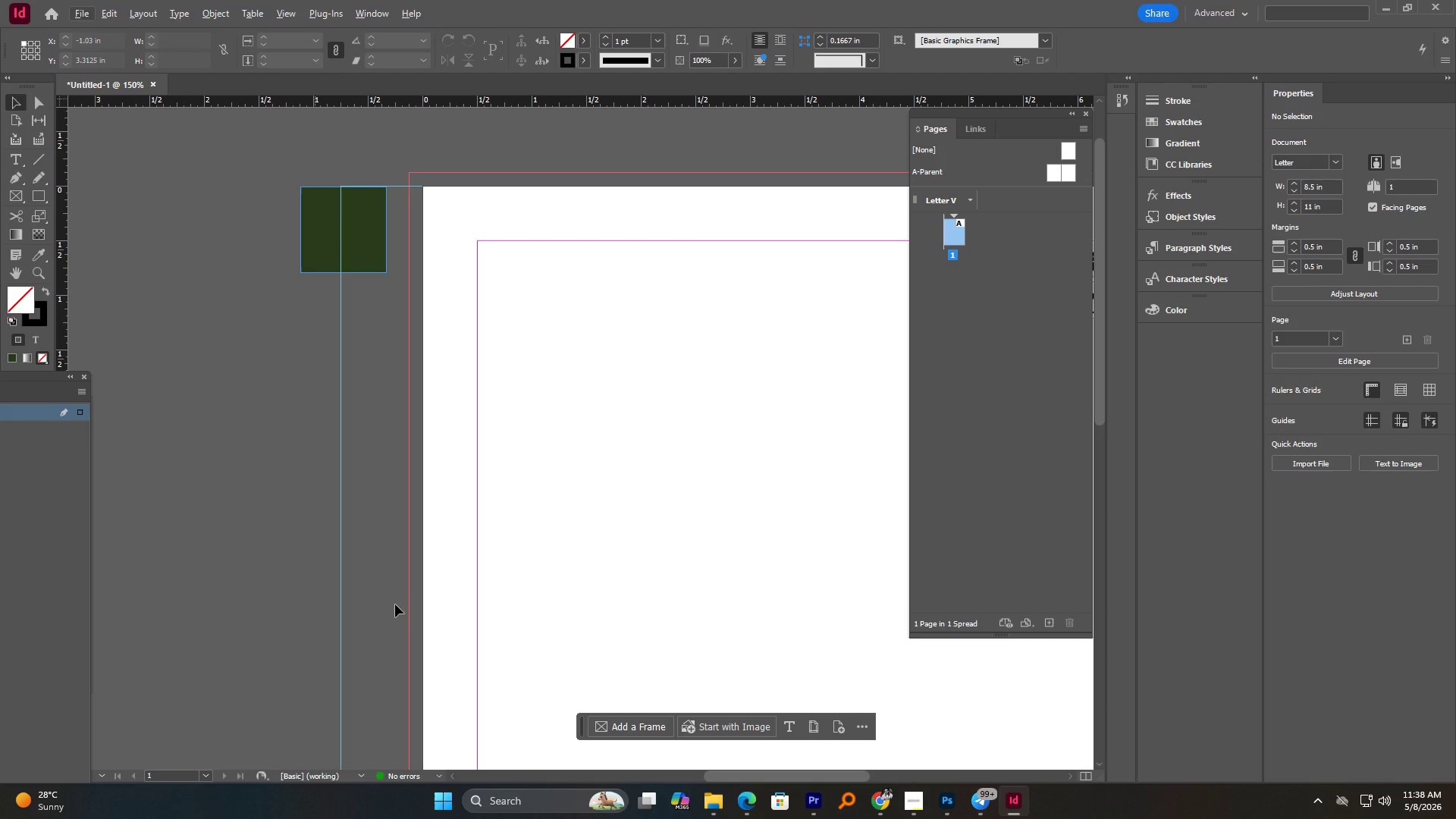 
left_click_drag(start_coordinate=[726, 777], to_coordinate=[765, 768])
 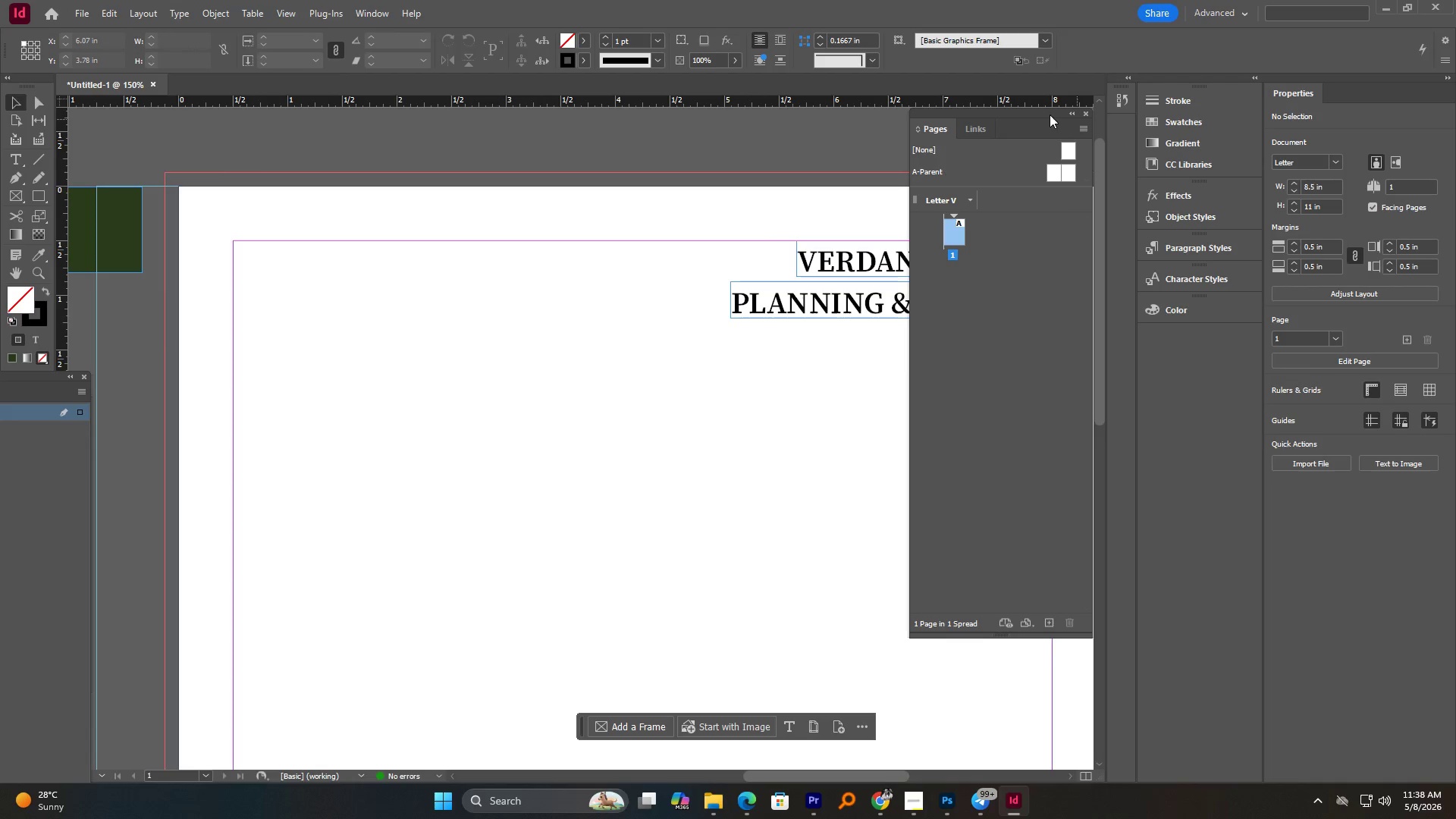 
left_click_drag(start_coordinate=[1047, 115], to_coordinate=[1168, 102])
 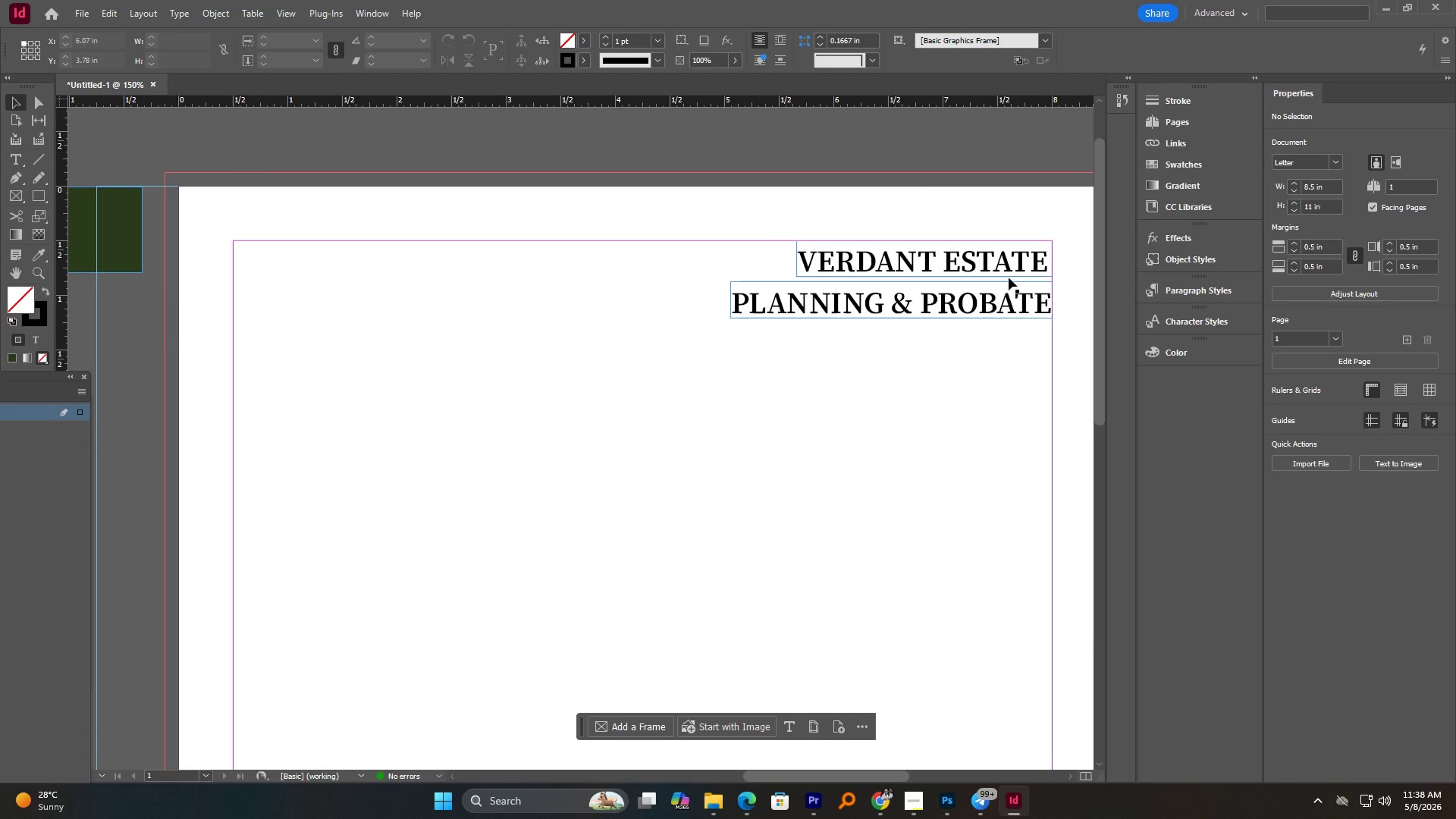 
hold_key(key=AltLeft, duration=0.77)
scroll: coordinate [950, 331], scroll_direction: down, amount: 2.0
 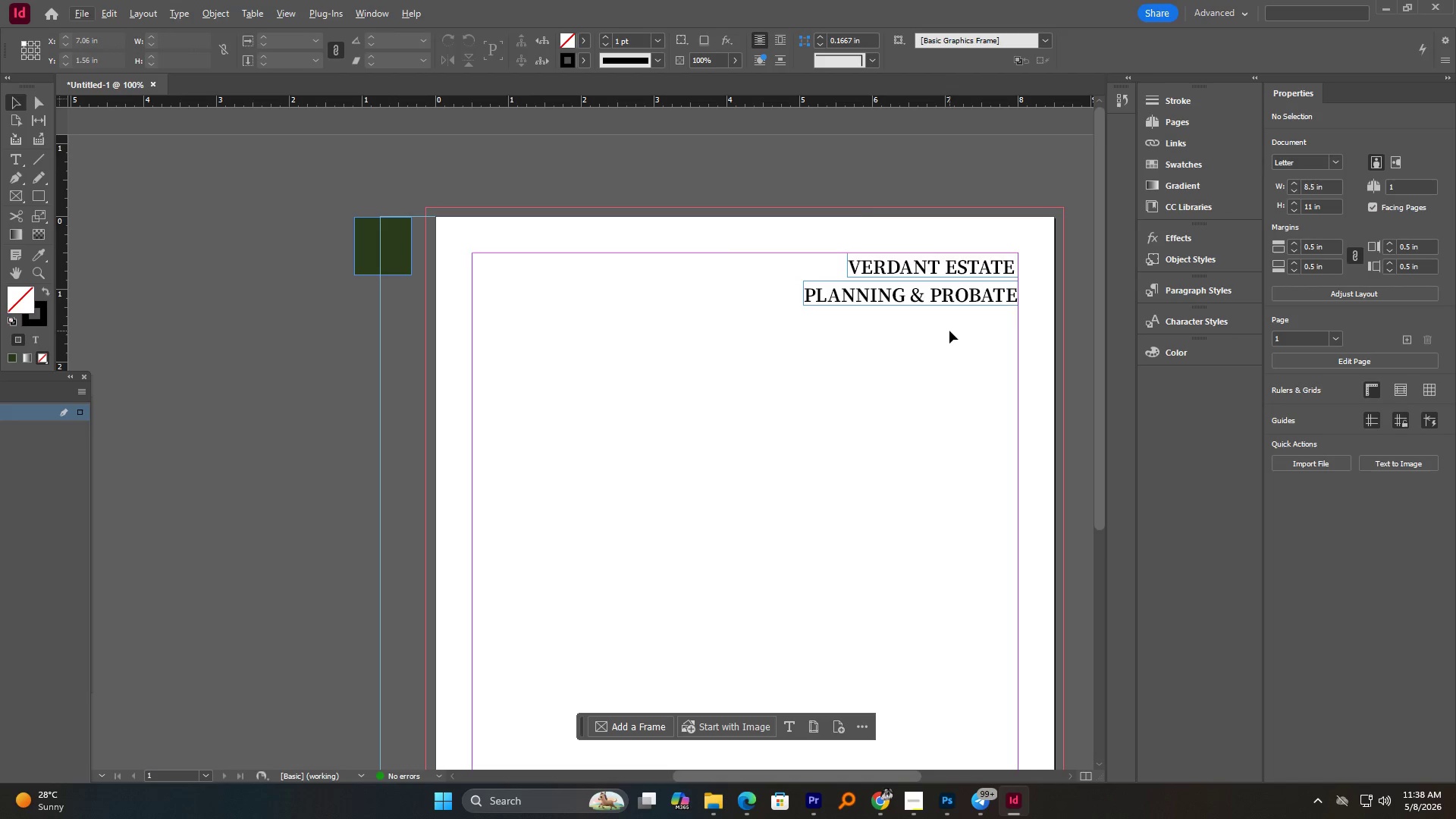 
hold_key(key=AltLeft, duration=0.36)
 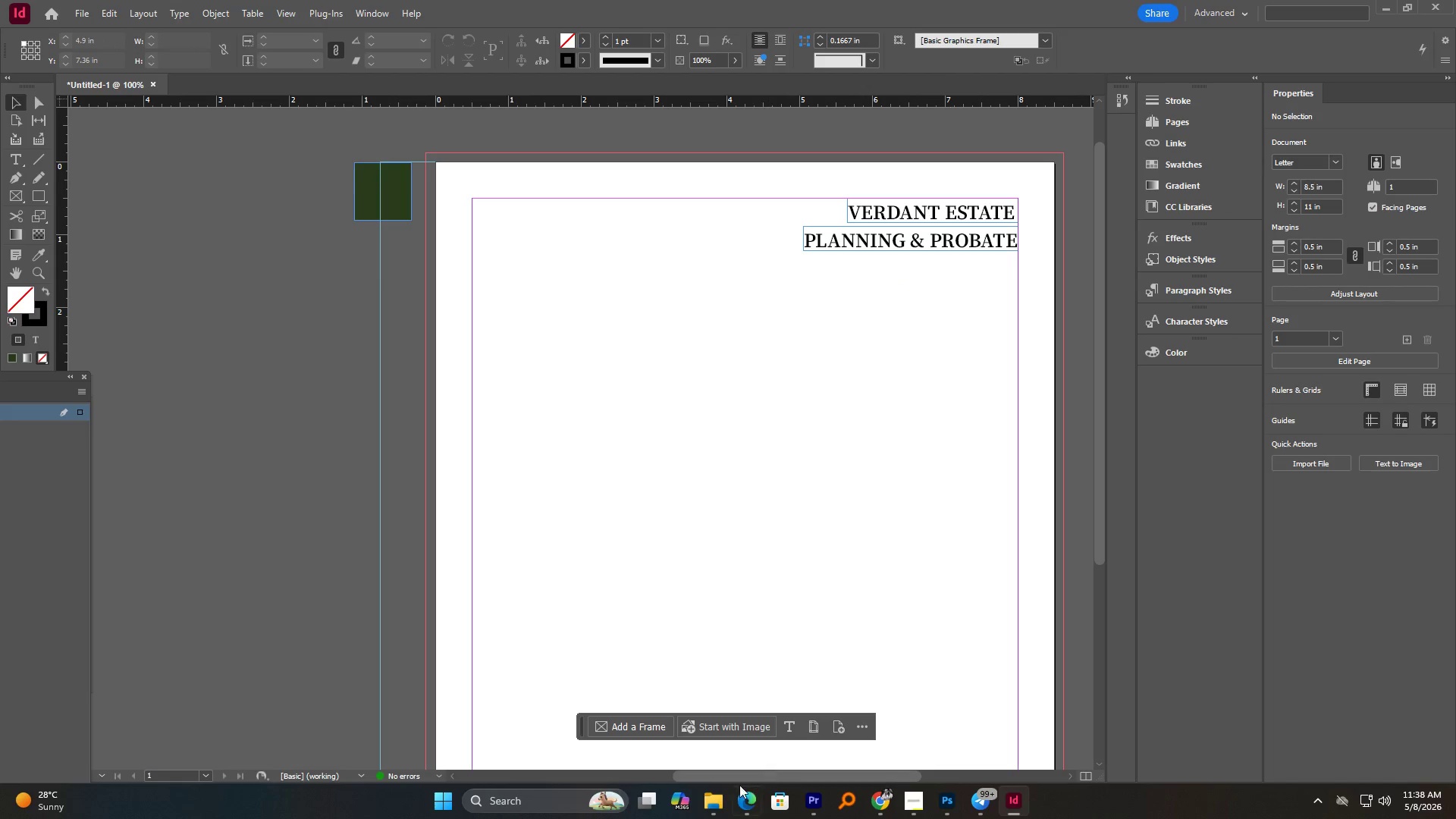 
scroll: coordinate [949, 331], scroll_direction: down, amount: 1.0
 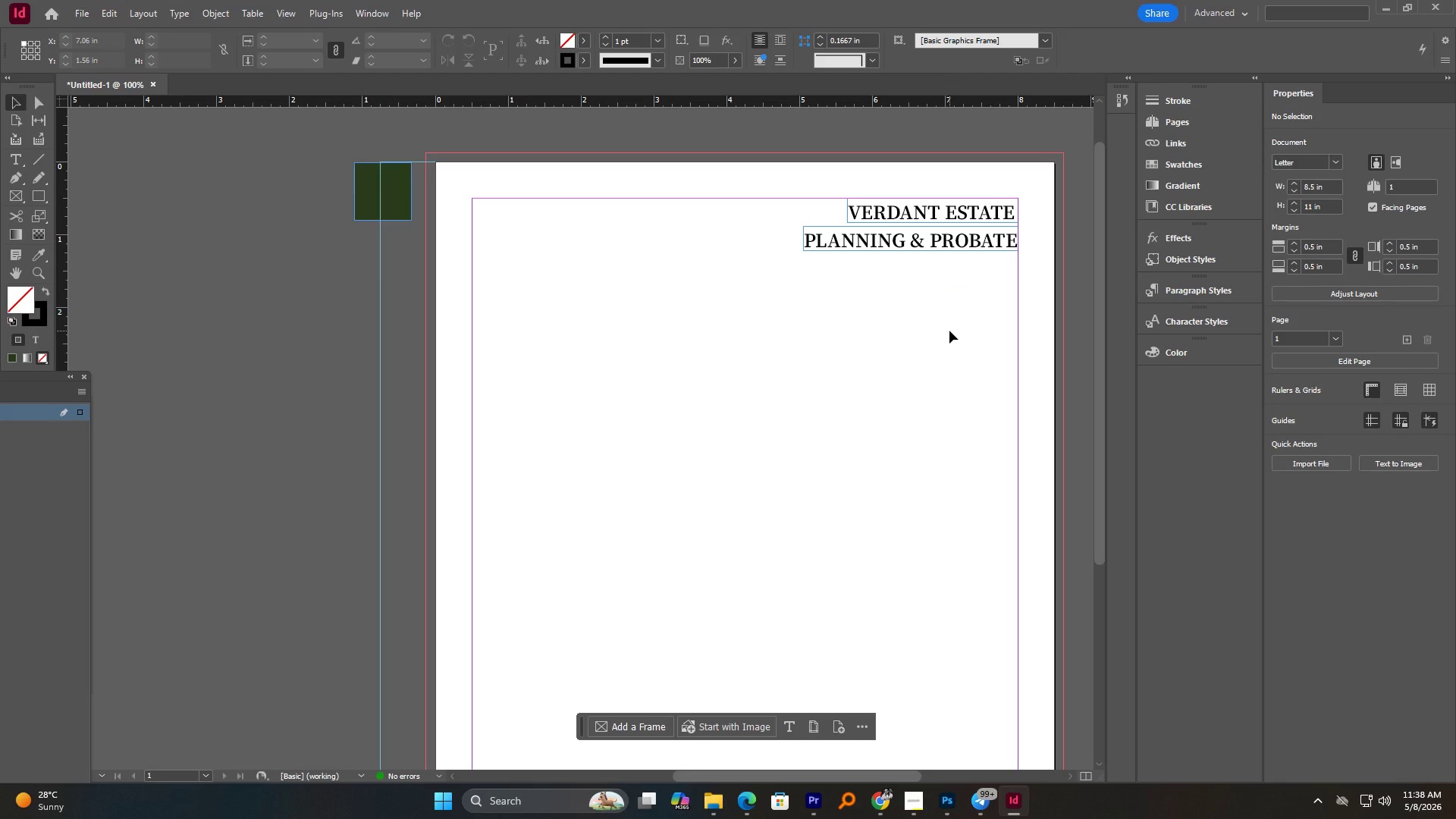 
mouse_move([698, 782])
 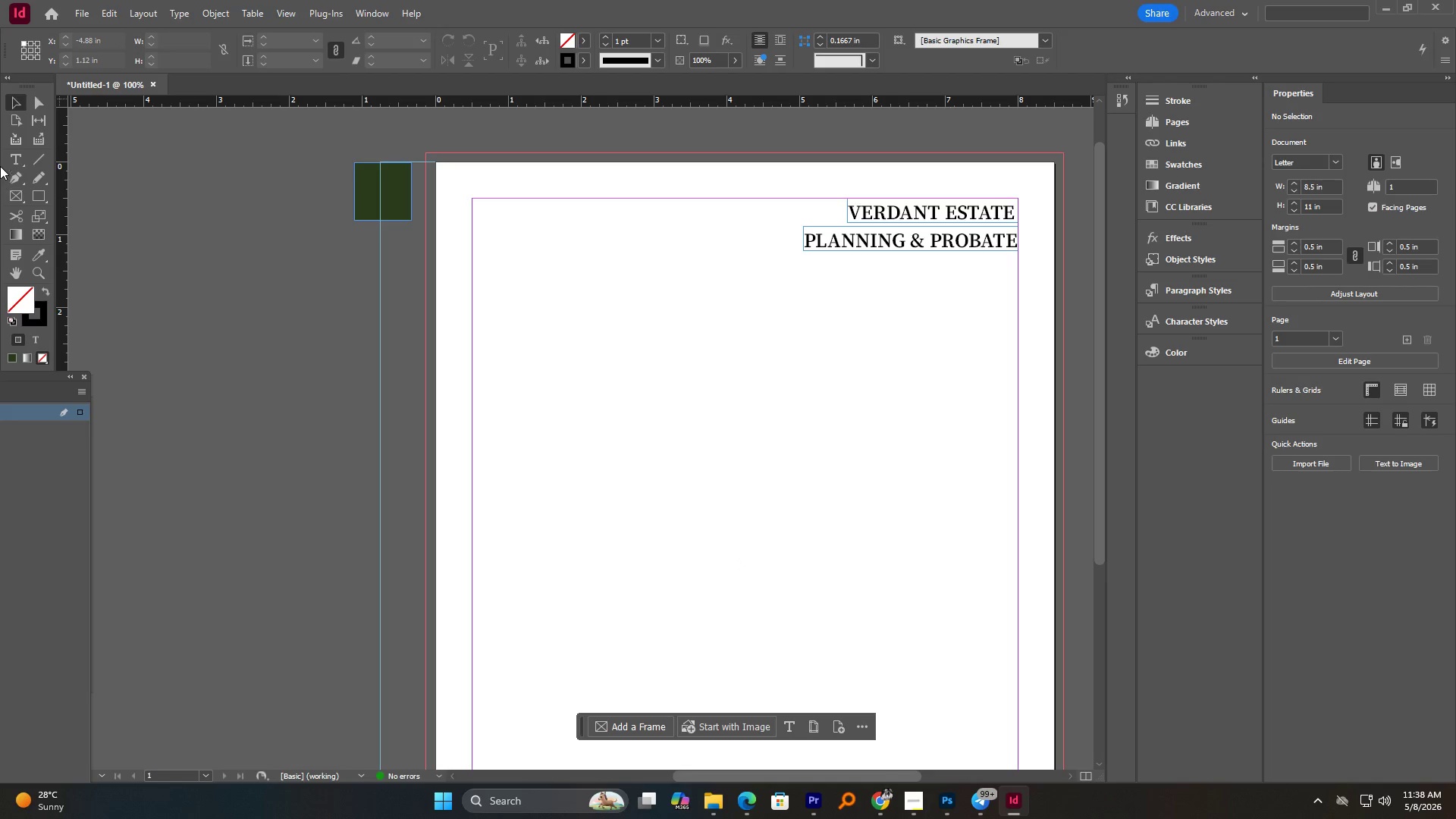 
left_click([11, 158])
 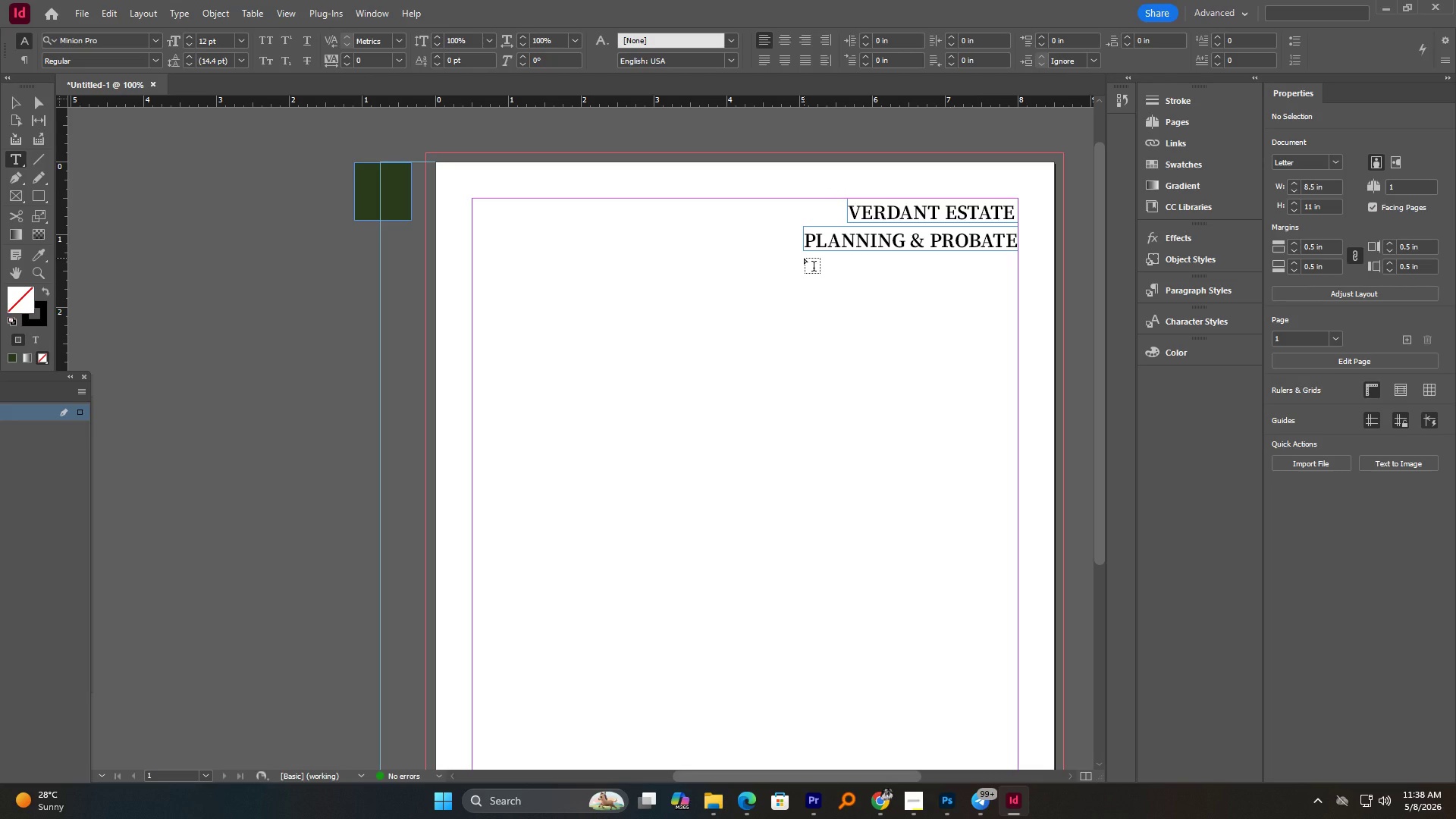 
wait(7.26)
 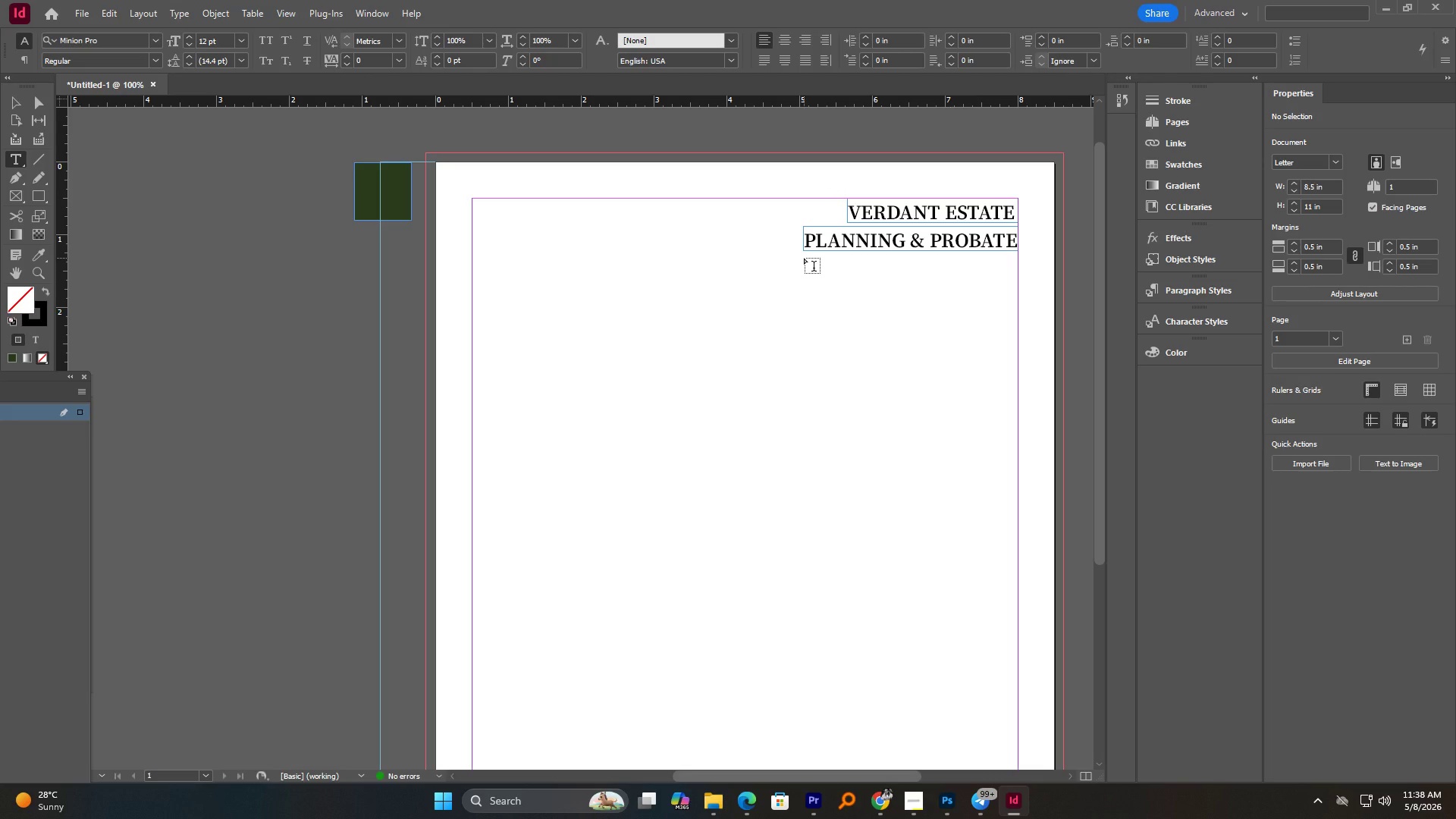 
left_click_drag(start_coordinate=[805, 256], to_coordinate=[1018, 270])
 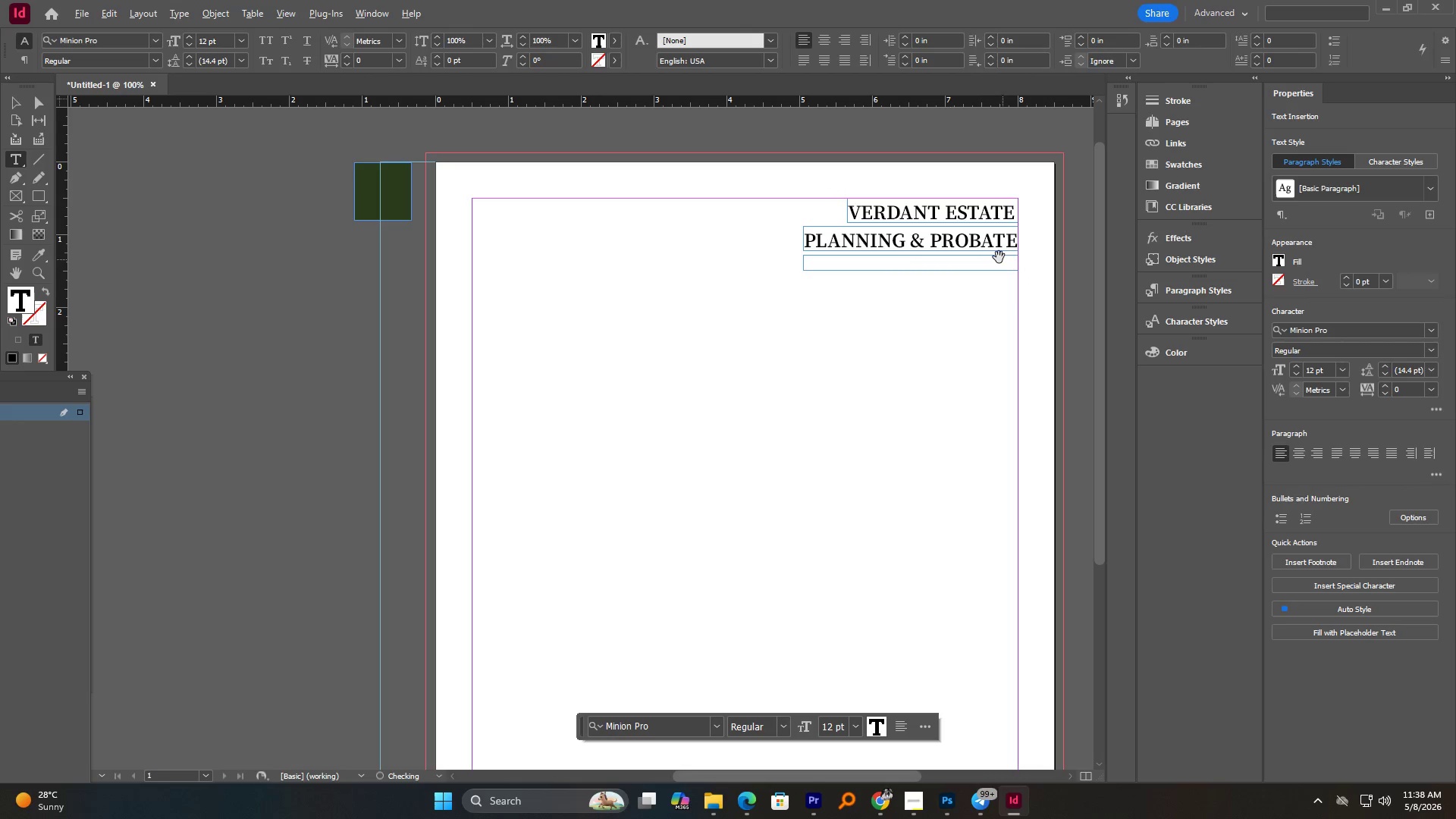 
hold_key(key=AltLeft, duration=1.38)
scroll: coordinate [999, 257], scroll_direction: up, amount: 2.0
 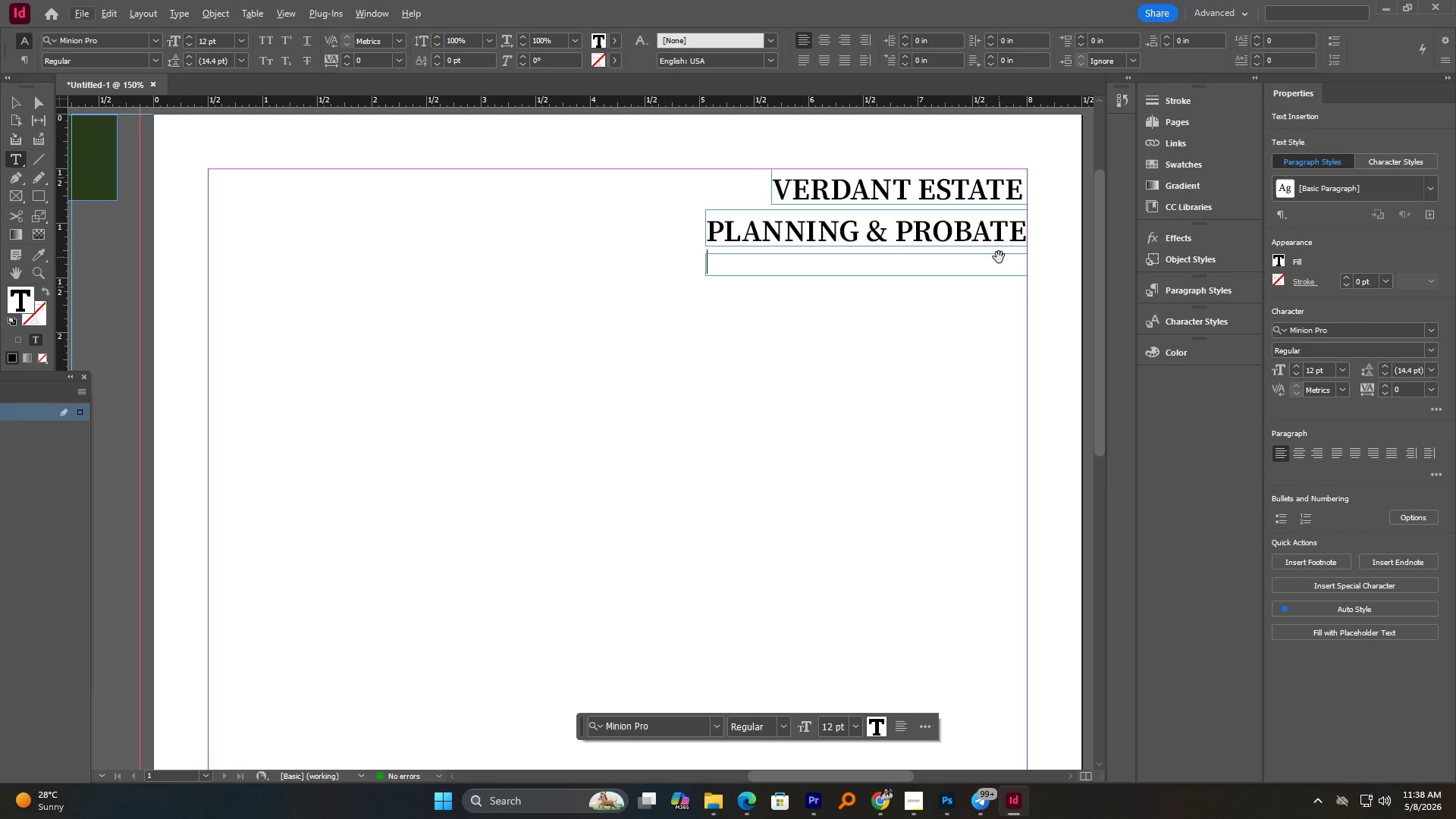 
type(14)